 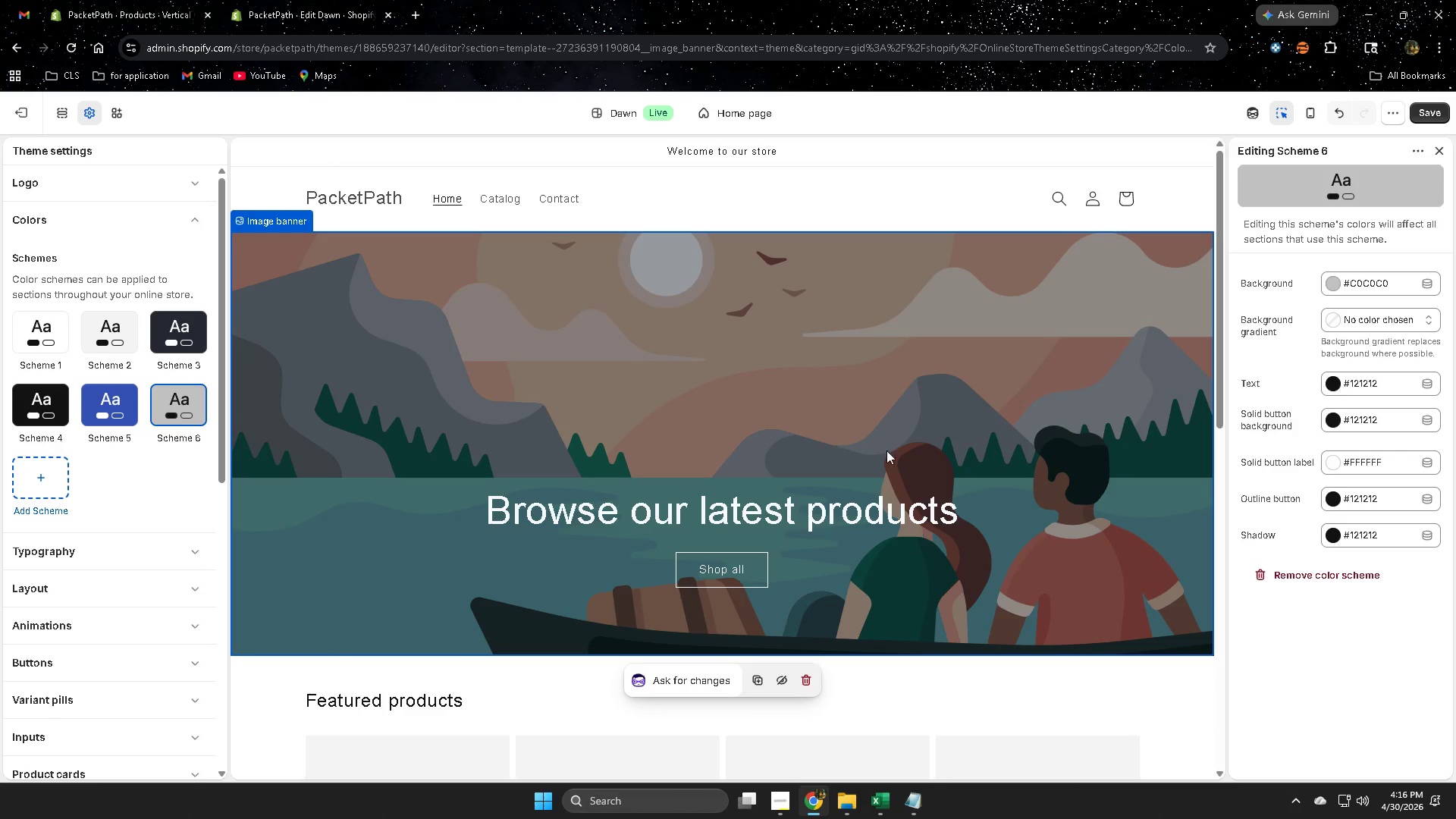 
left_click([1166, 158])
 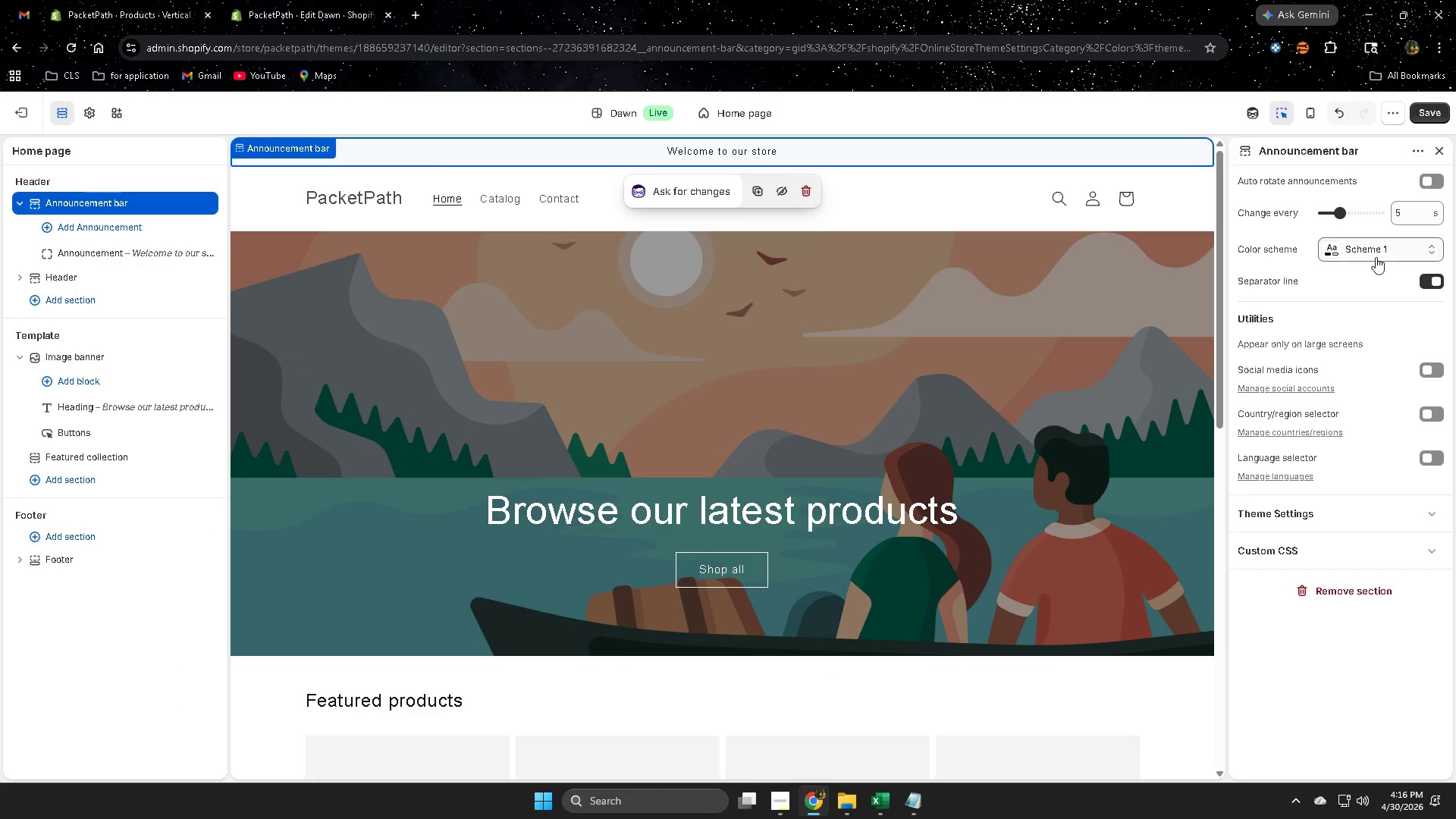 
left_click([1385, 250])
 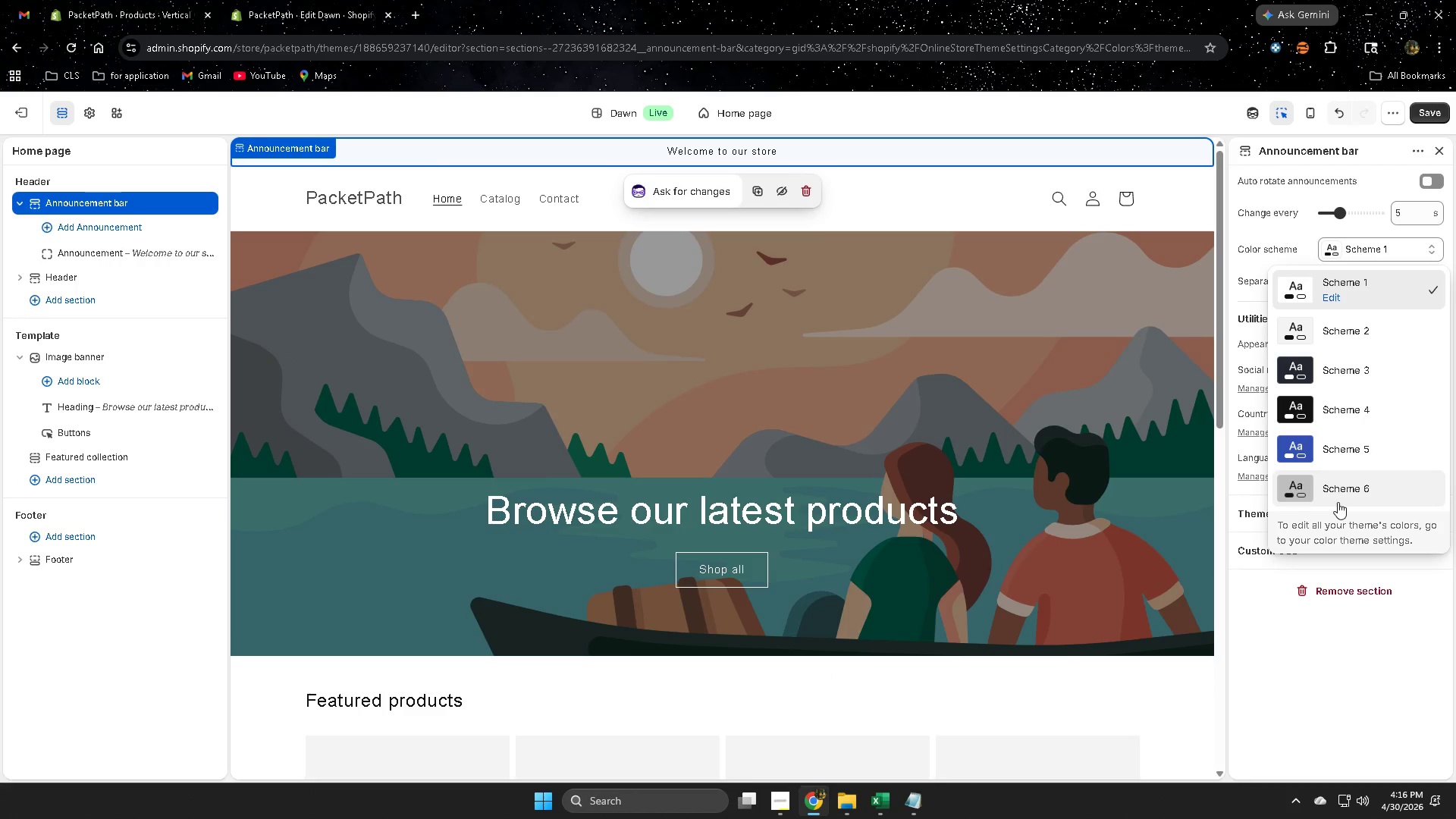 
left_click([1338, 492])
 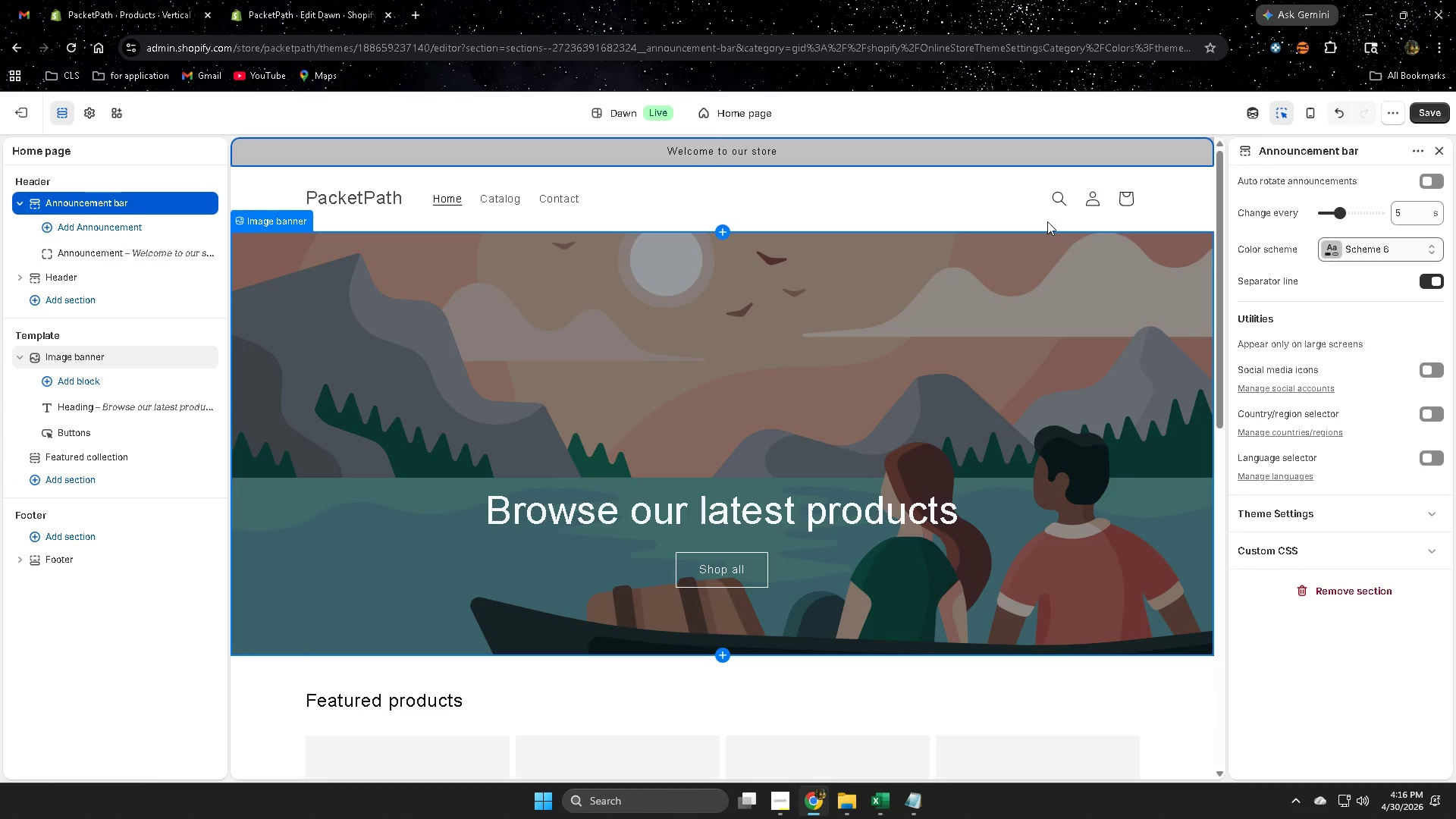 
left_click([1190, 205])
 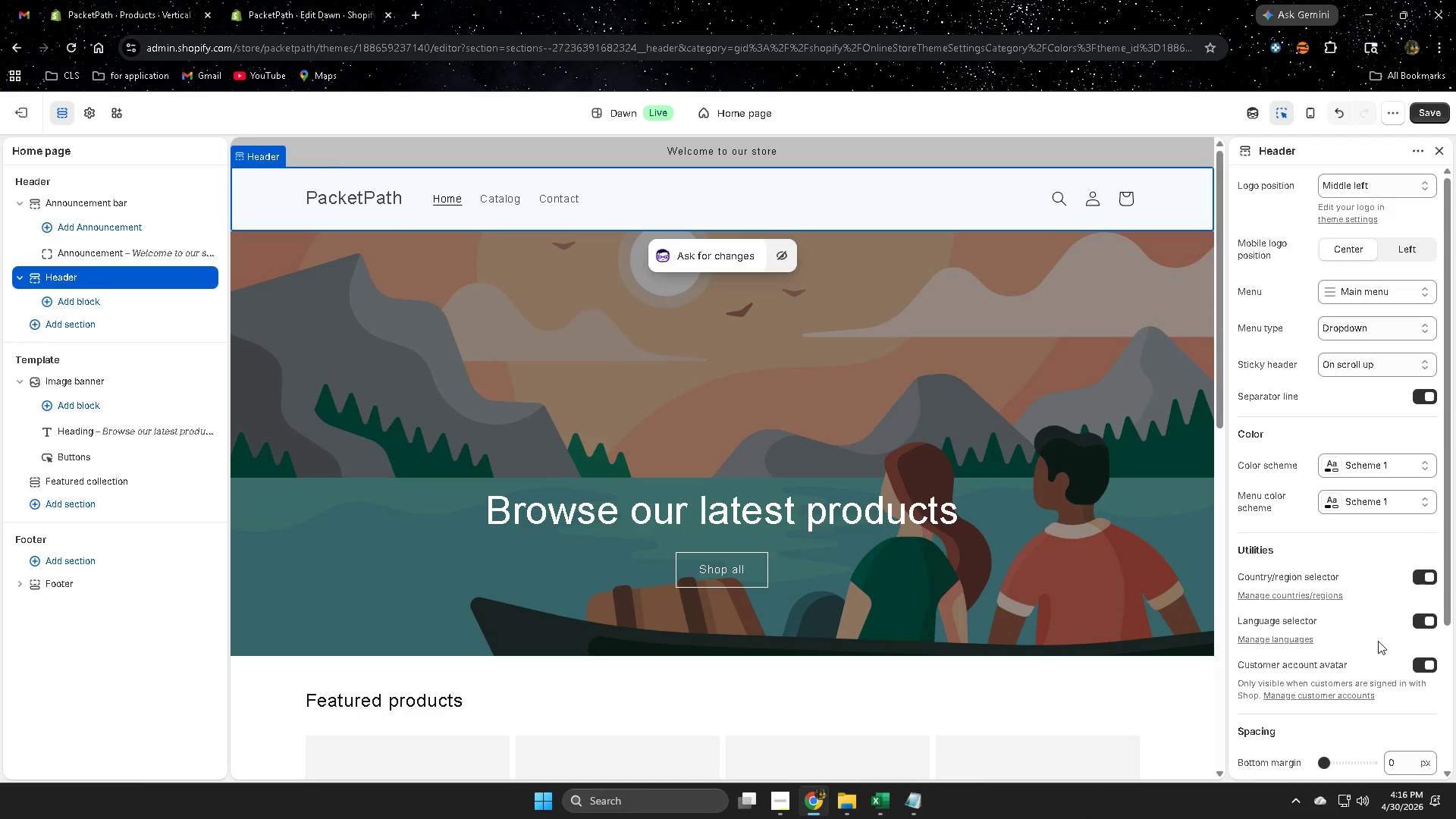 
left_click([1389, 469])
 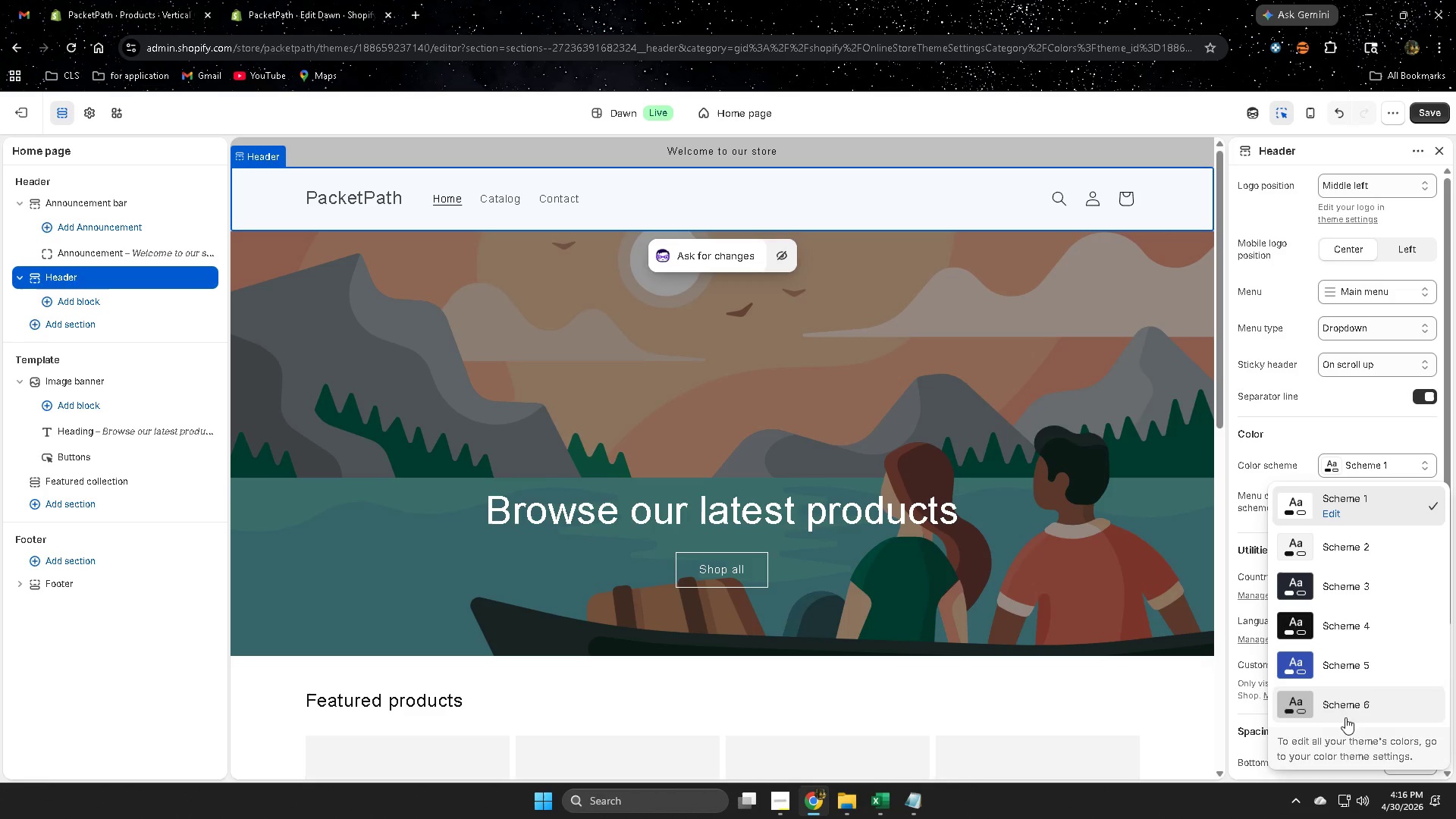 
left_click([1345, 701])
 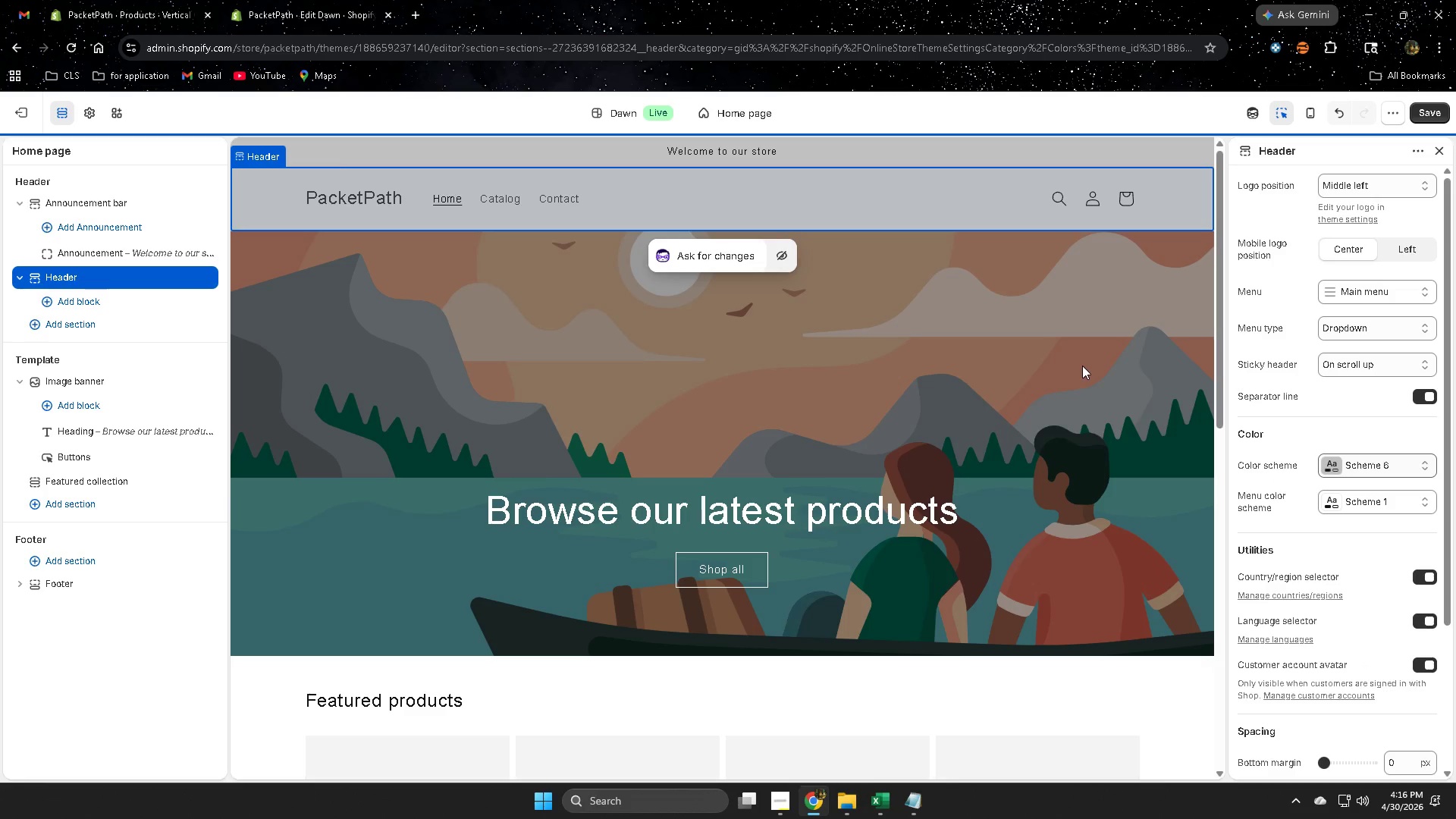 
left_click([1067, 626])
 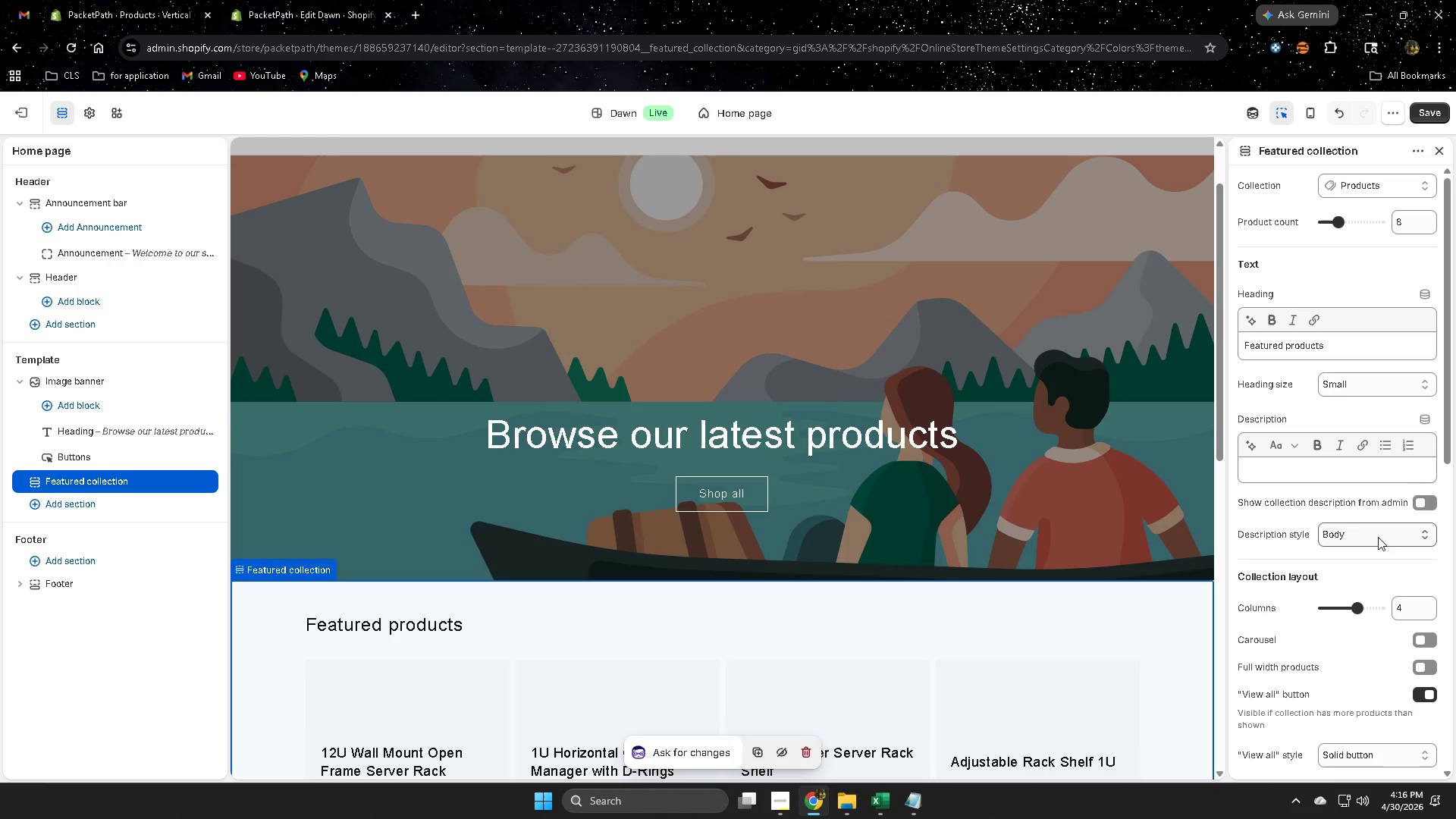 
scroll: coordinate [1067, 593], scroll_direction: down, amount: 1.0
 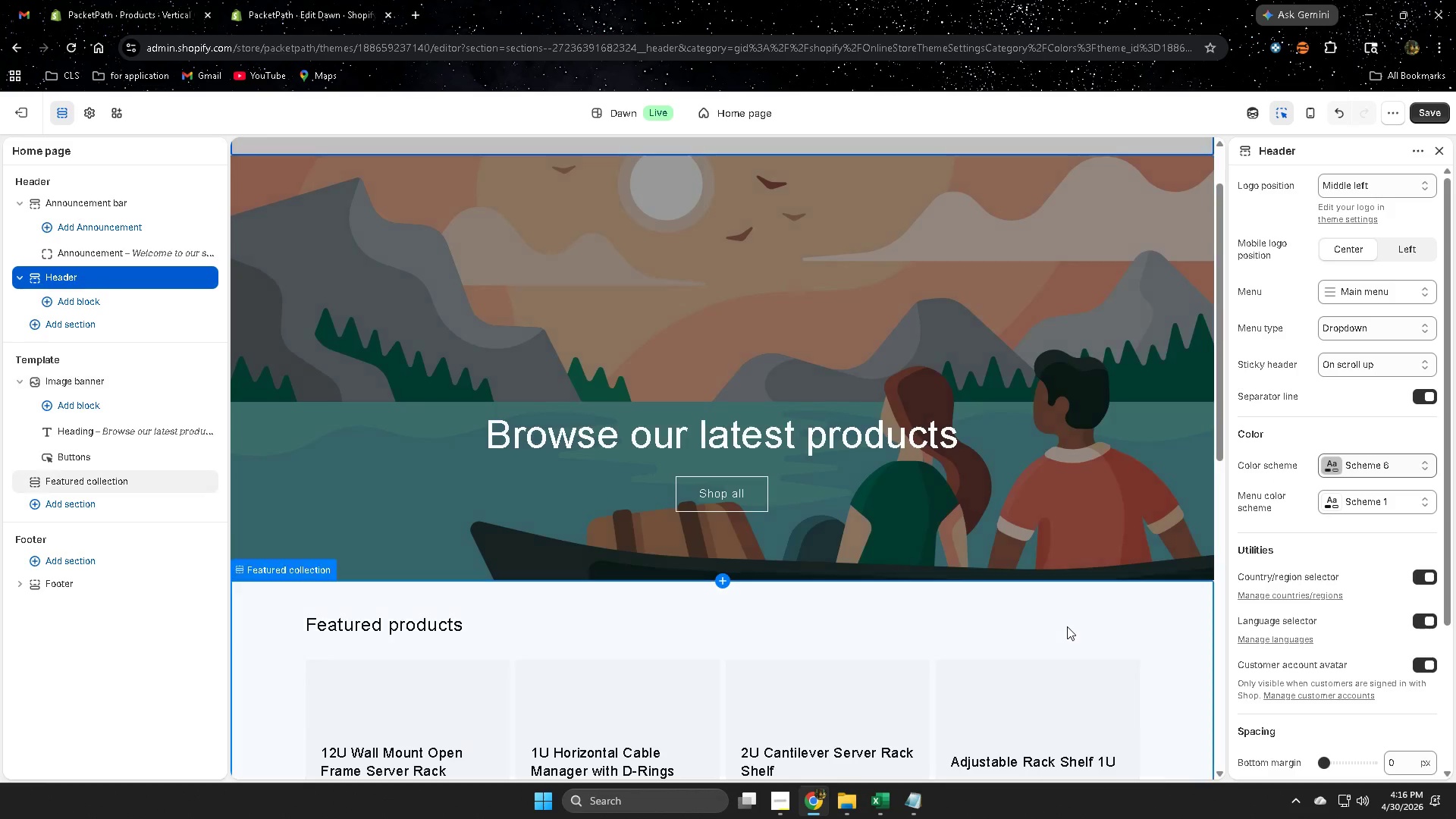 
scroll: coordinate [1359, 474], scroll_direction: up, amount: 2.0
 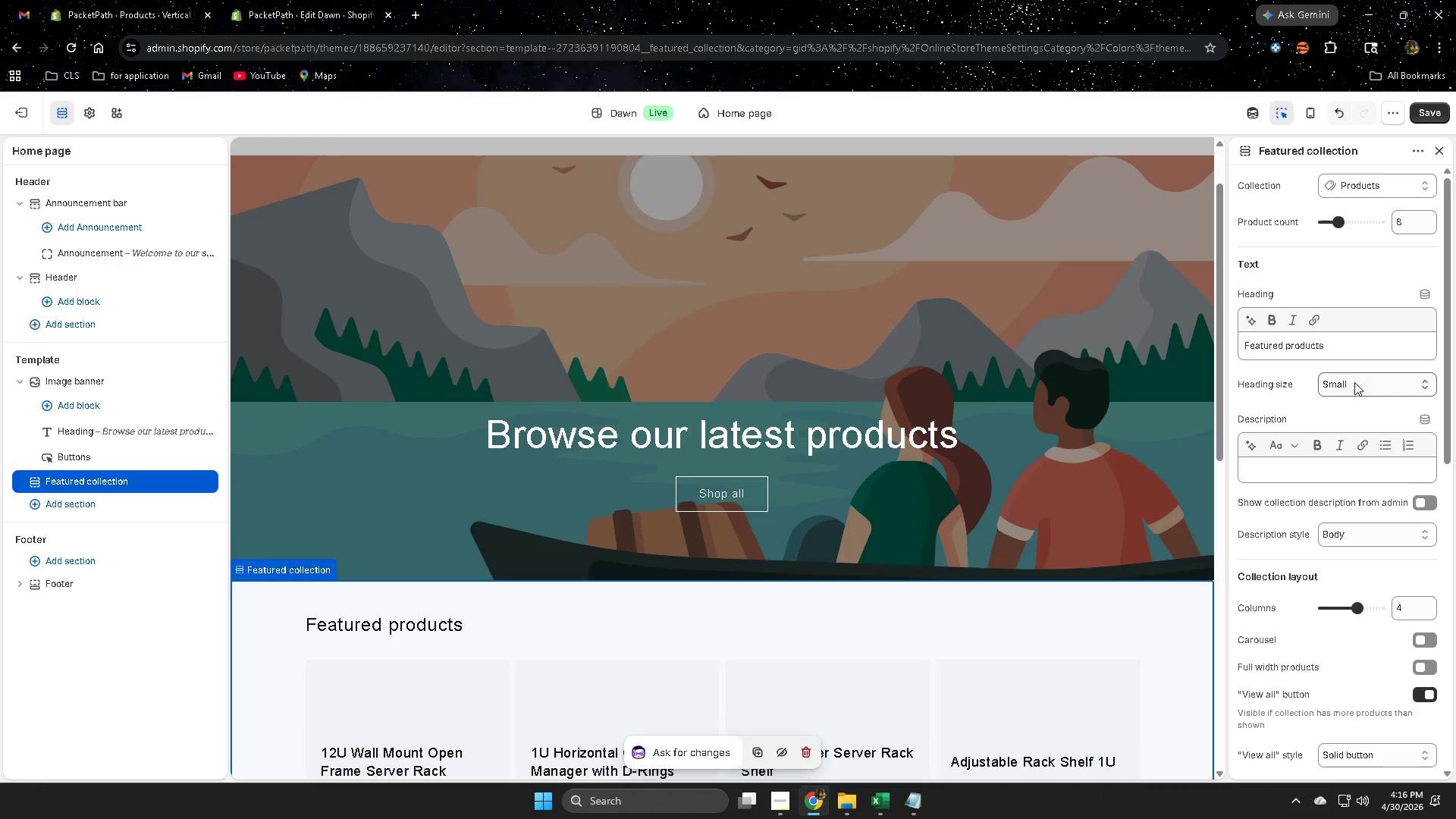 
scroll: coordinate [1335, 507], scroll_direction: down, amount: 1.0
 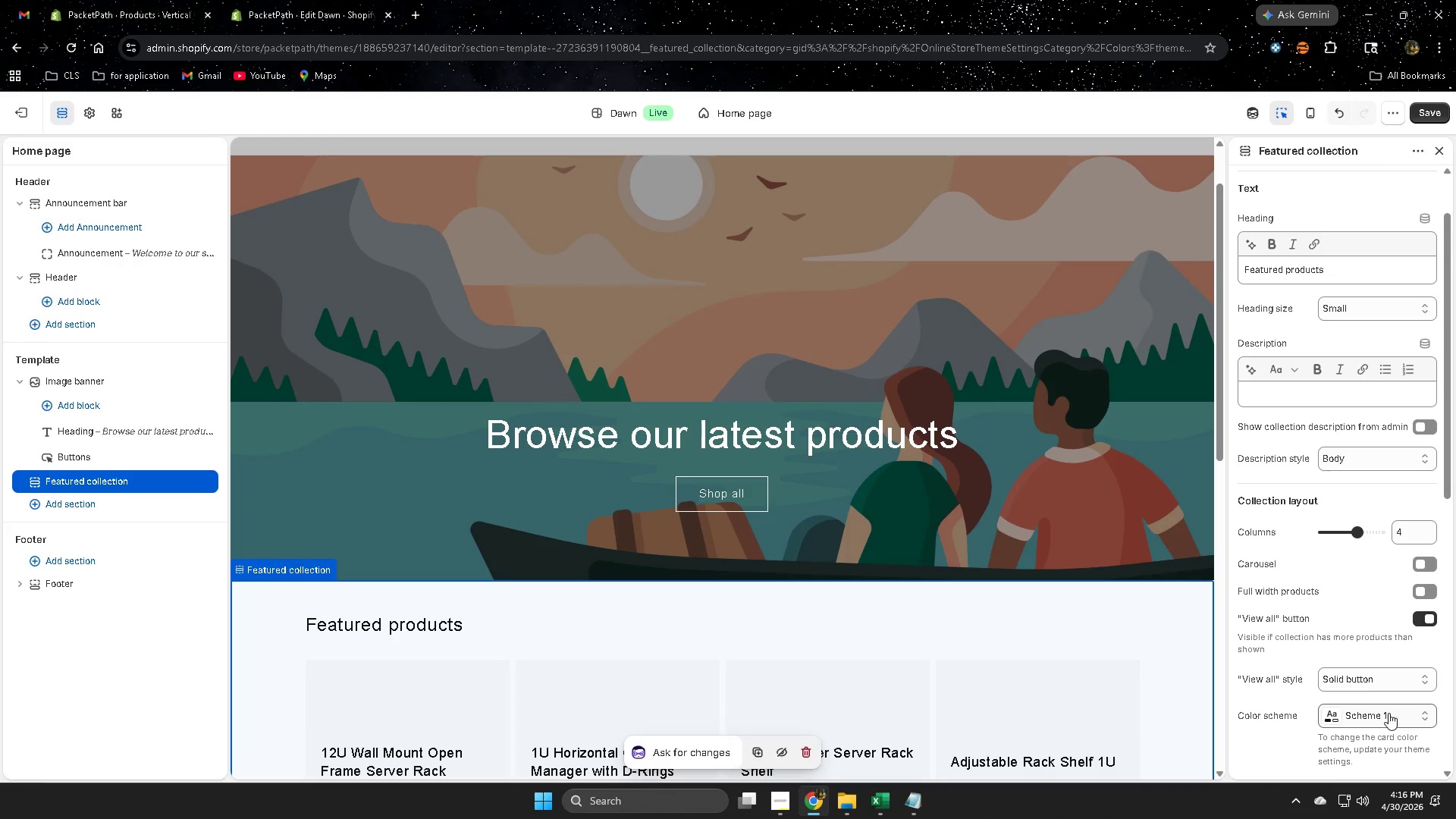 
left_click([1398, 717])
 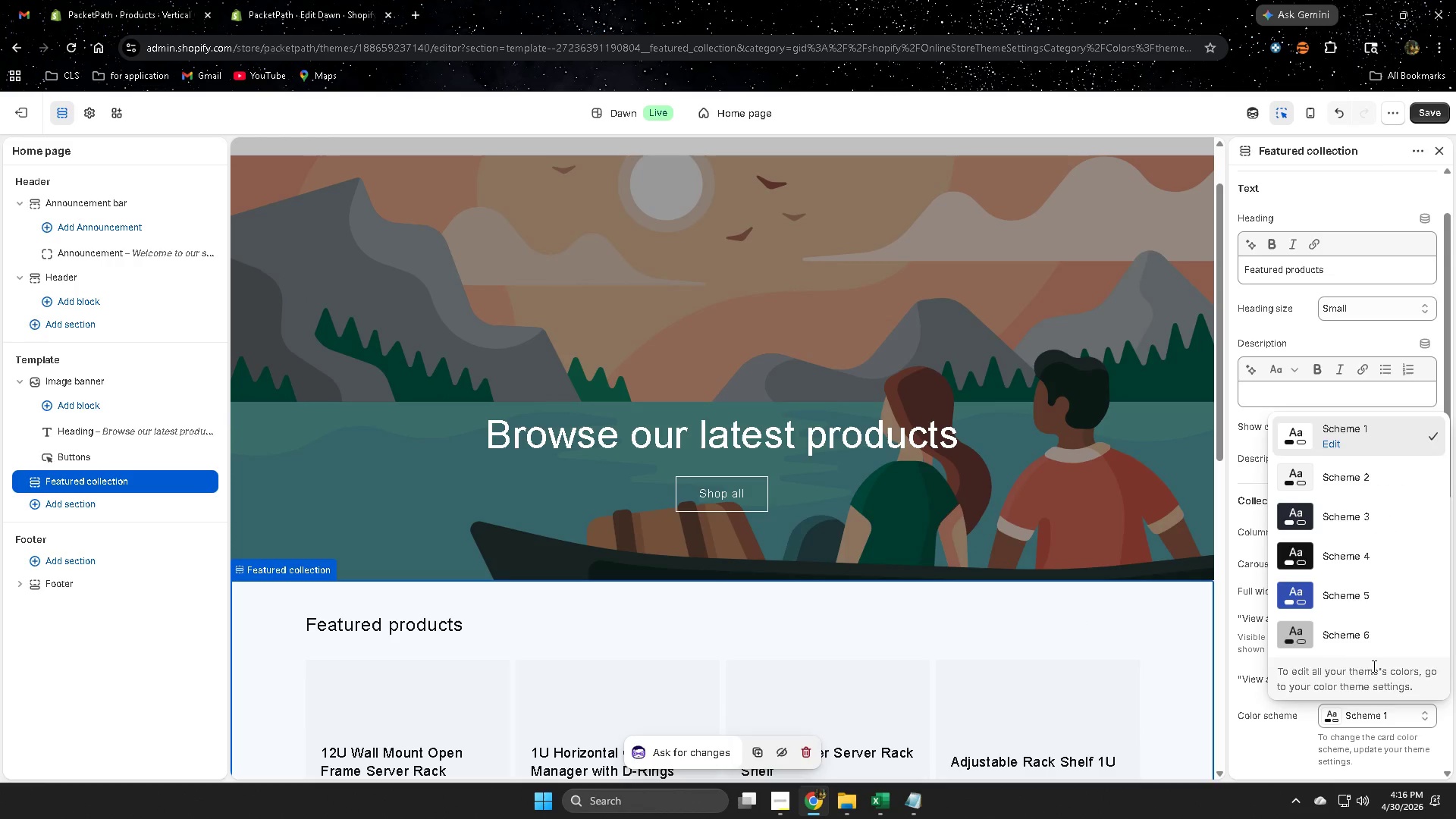 
left_click([1354, 634])
 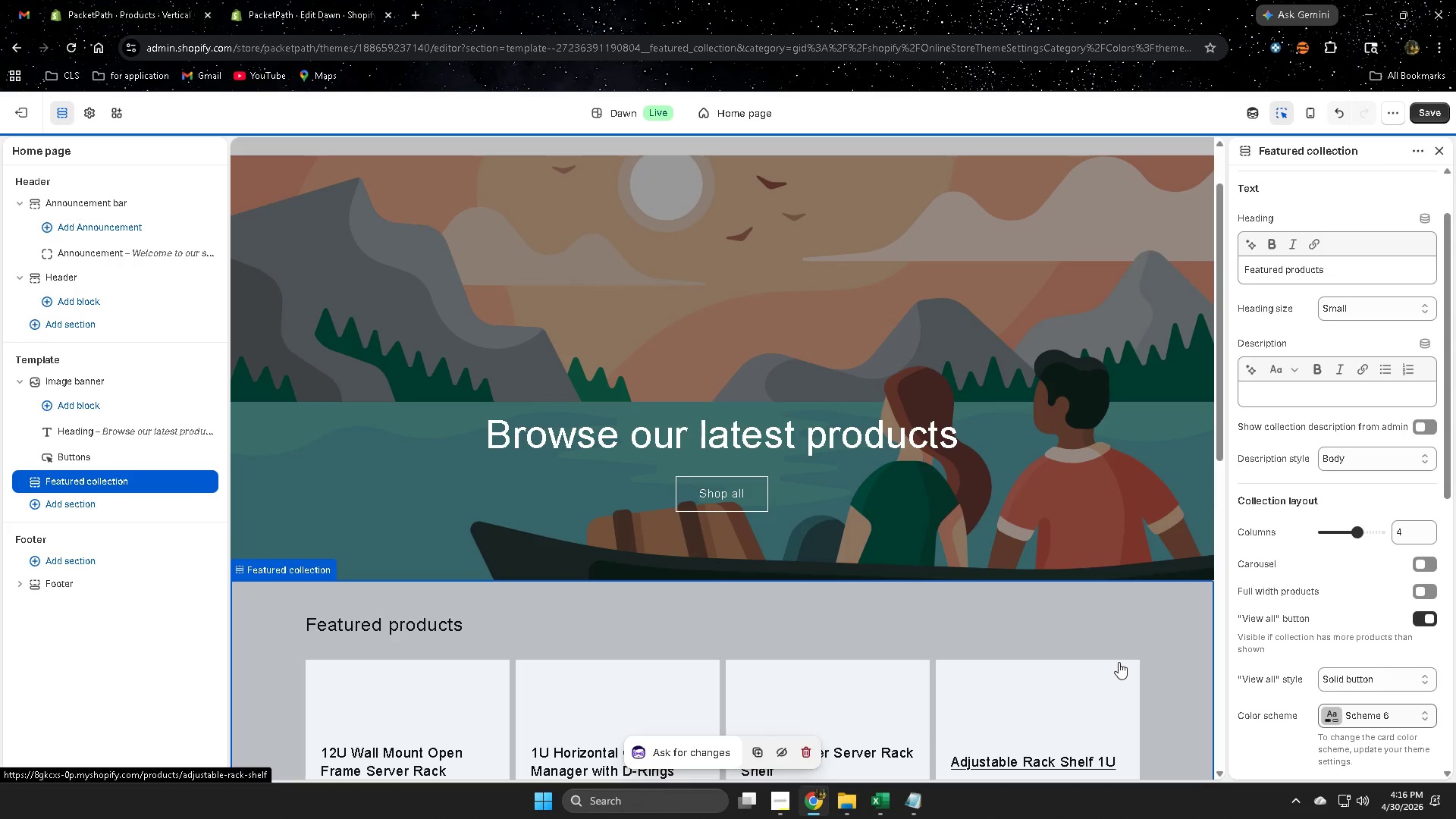 
scroll: coordinate [1111, 655], scroll_direction: up, amount: 8.0
 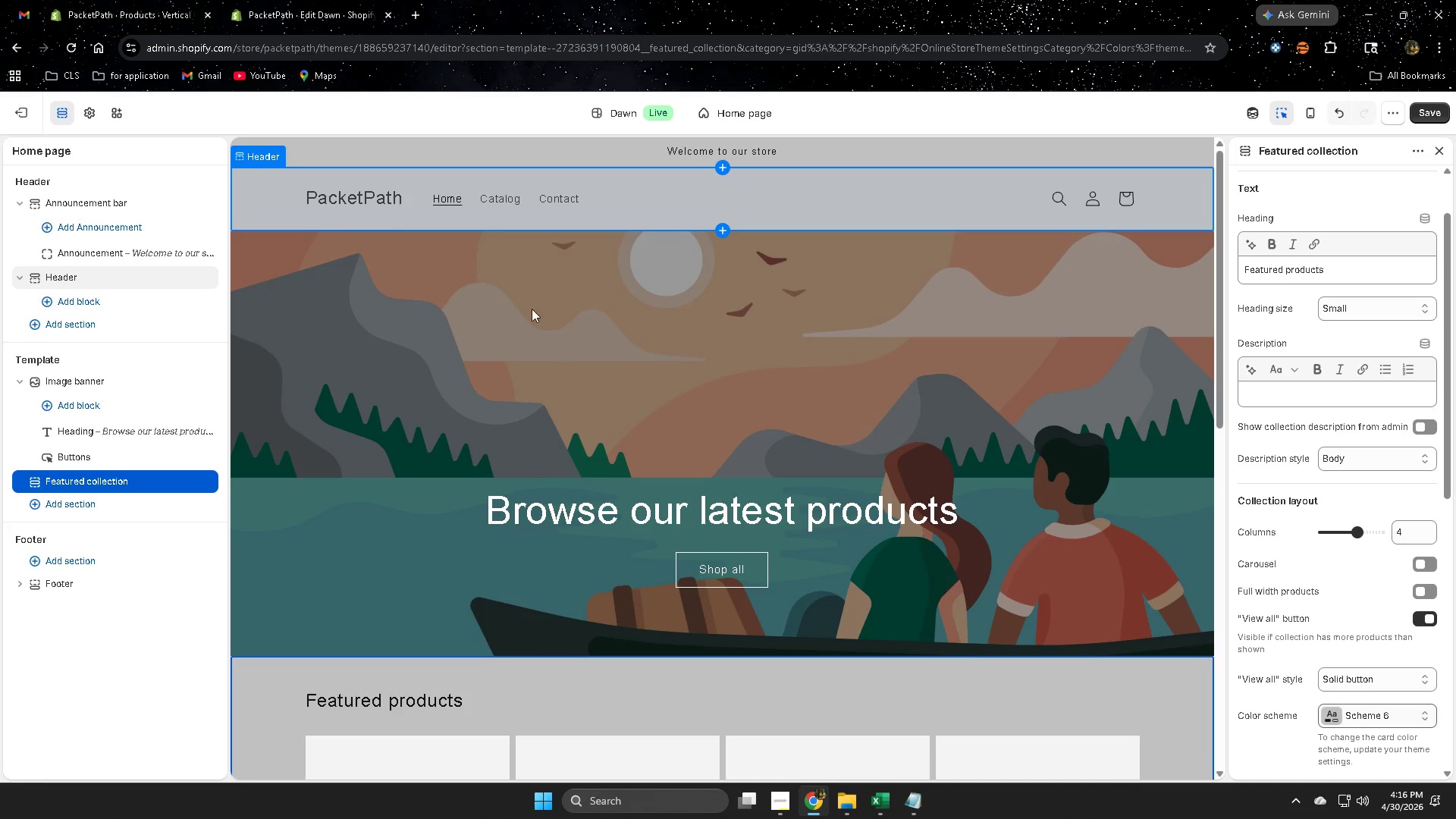 
left_click([1059, 632])
 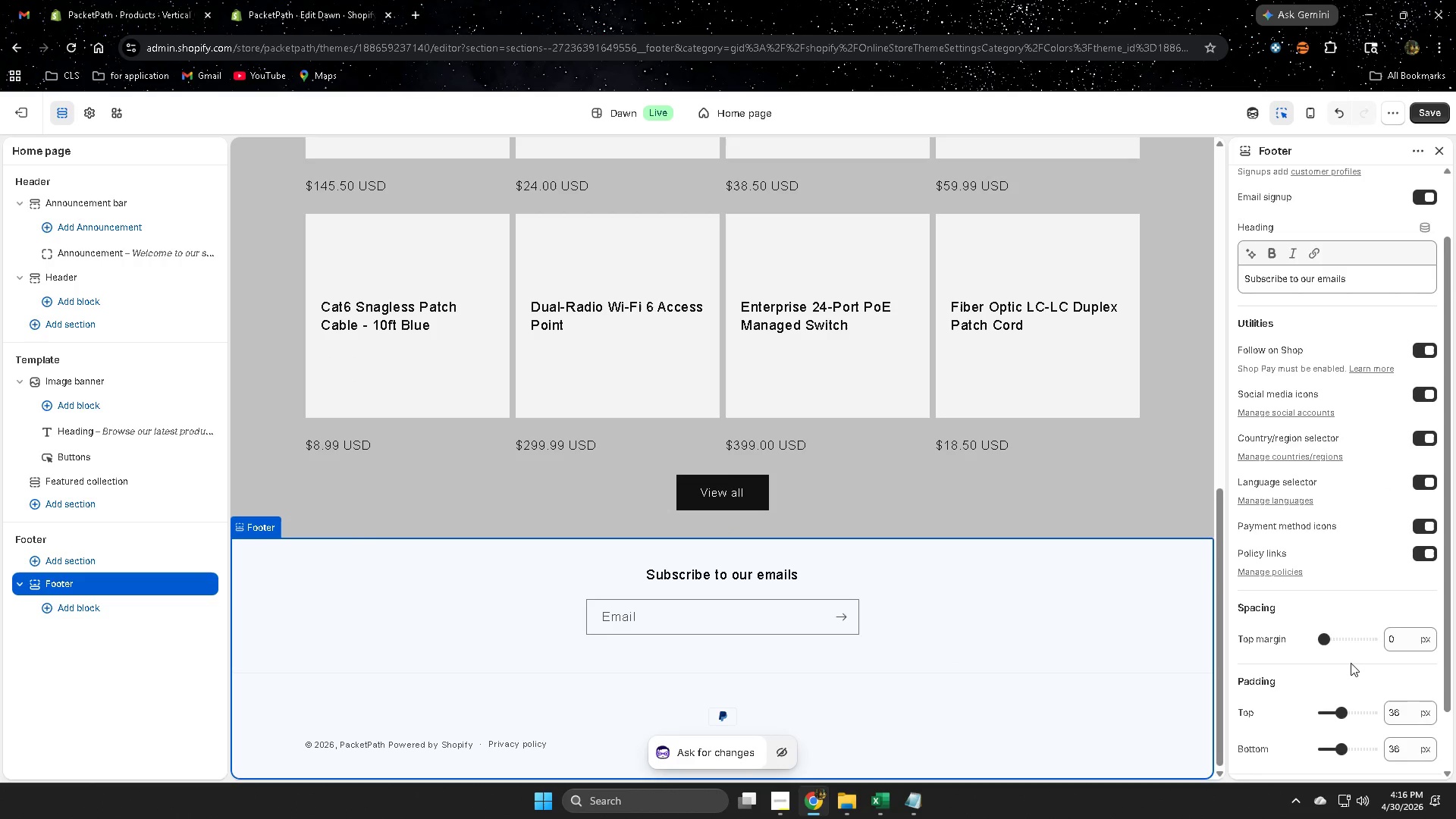 
scroll: coordinate [1370, 664], scroll_direction: down, amount: 17.0
 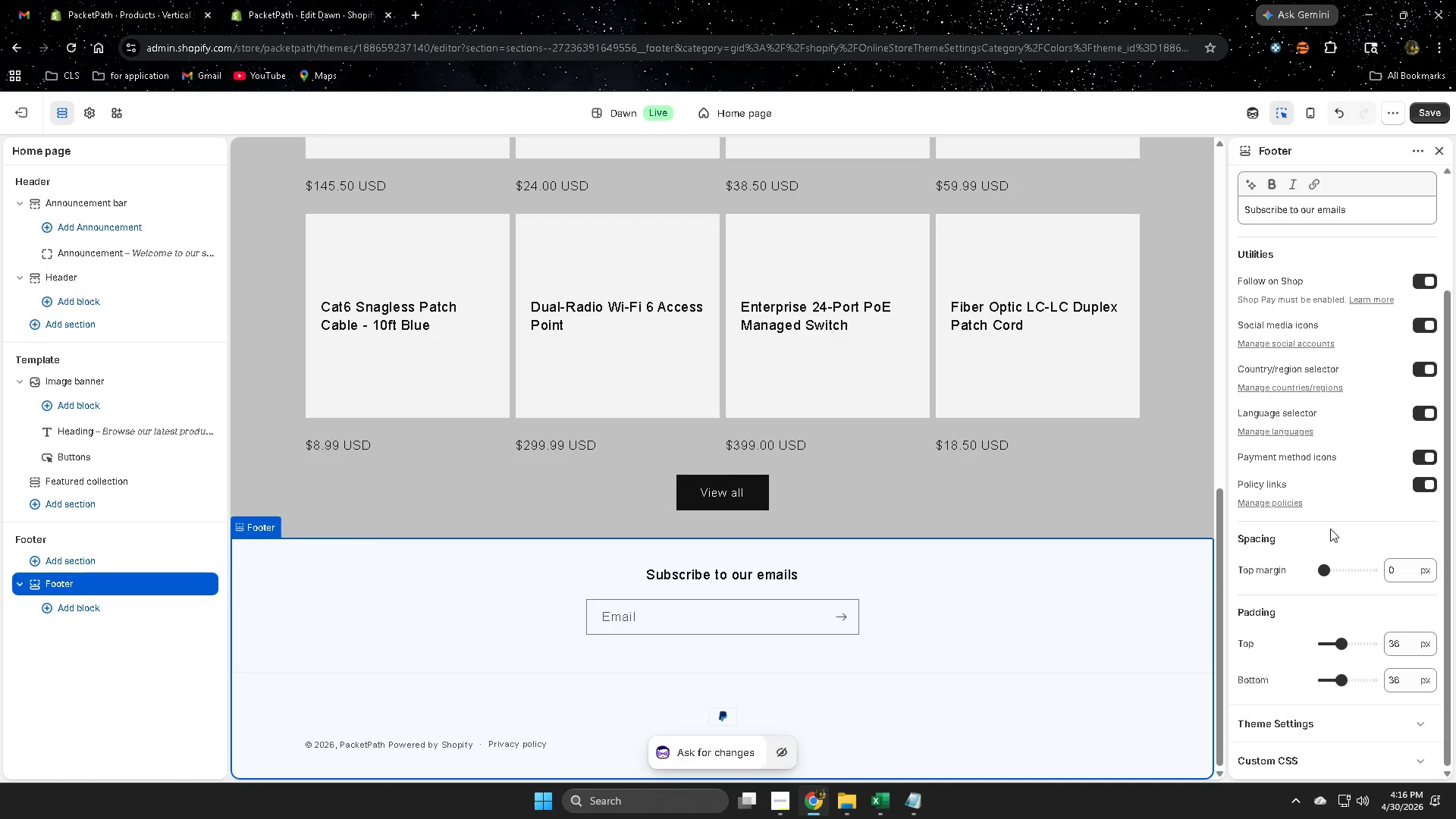 
scroll: coordinate [1335, 516], scroll_direction: up, amount: 1.0
 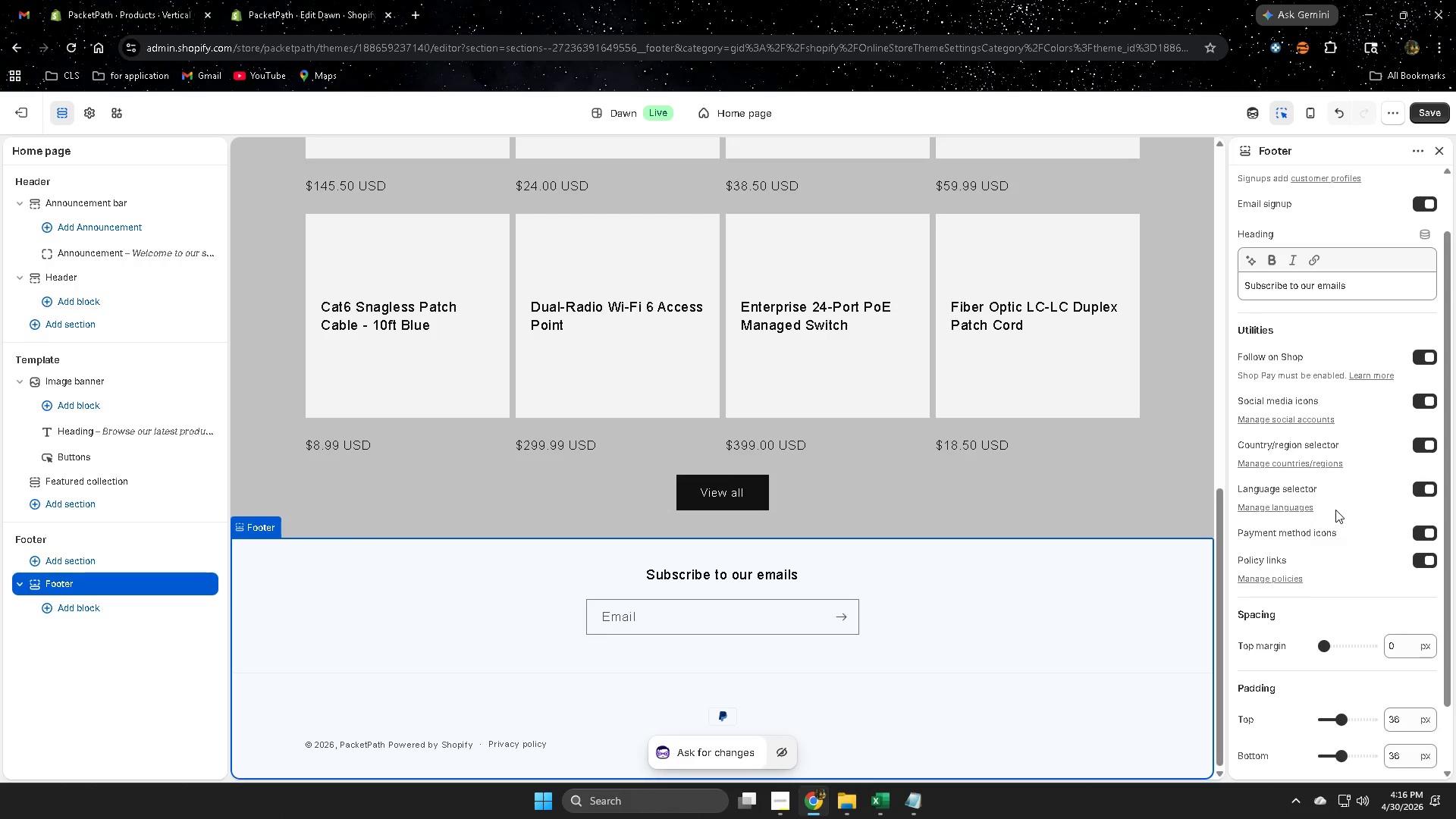 
scroll: coordinate [1335, 535], scroll_direction: down, amount: 4.0
 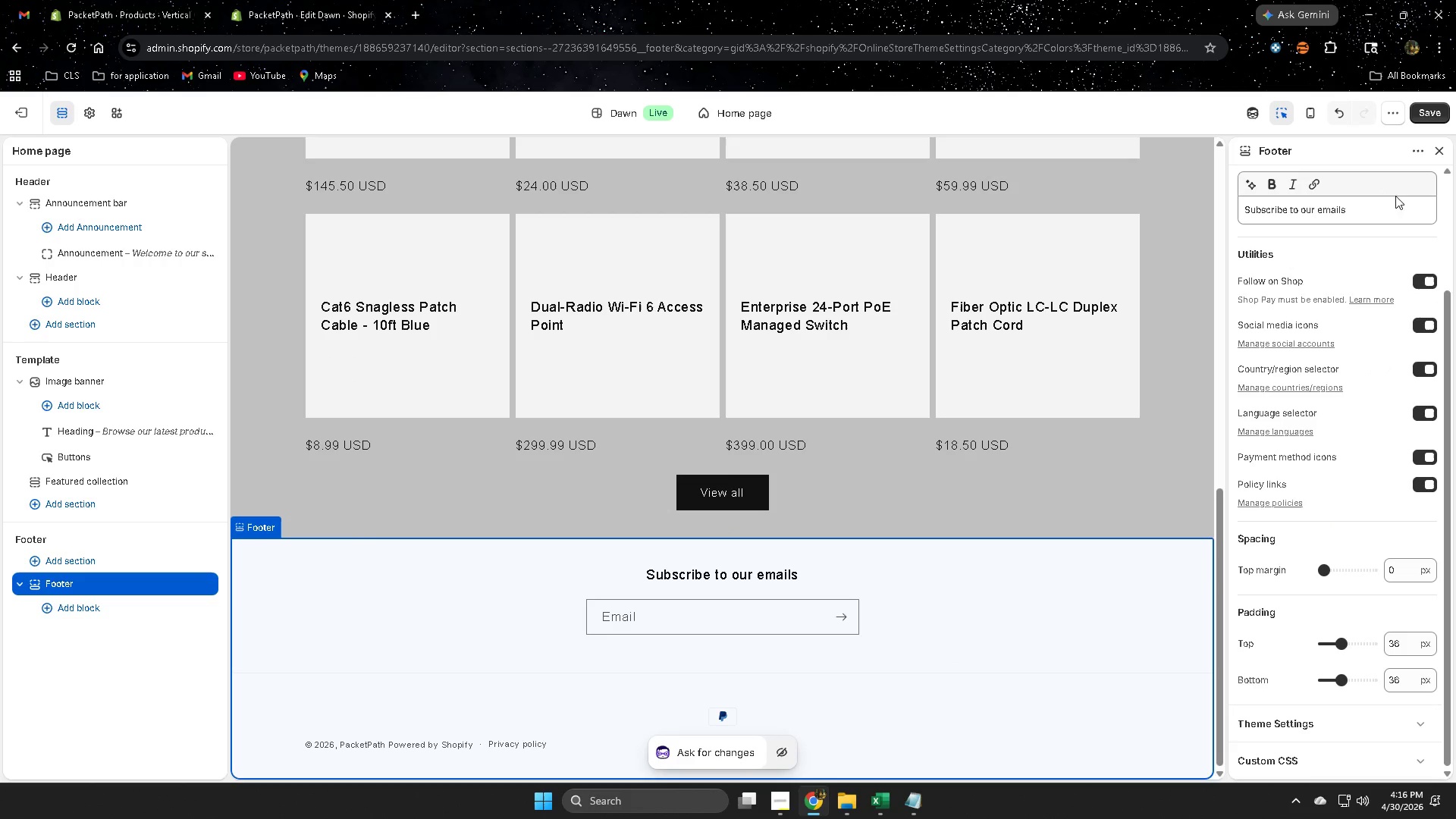 
scroll: coordinate [1345, 347], scroll_direction: up, amount: 4.0
 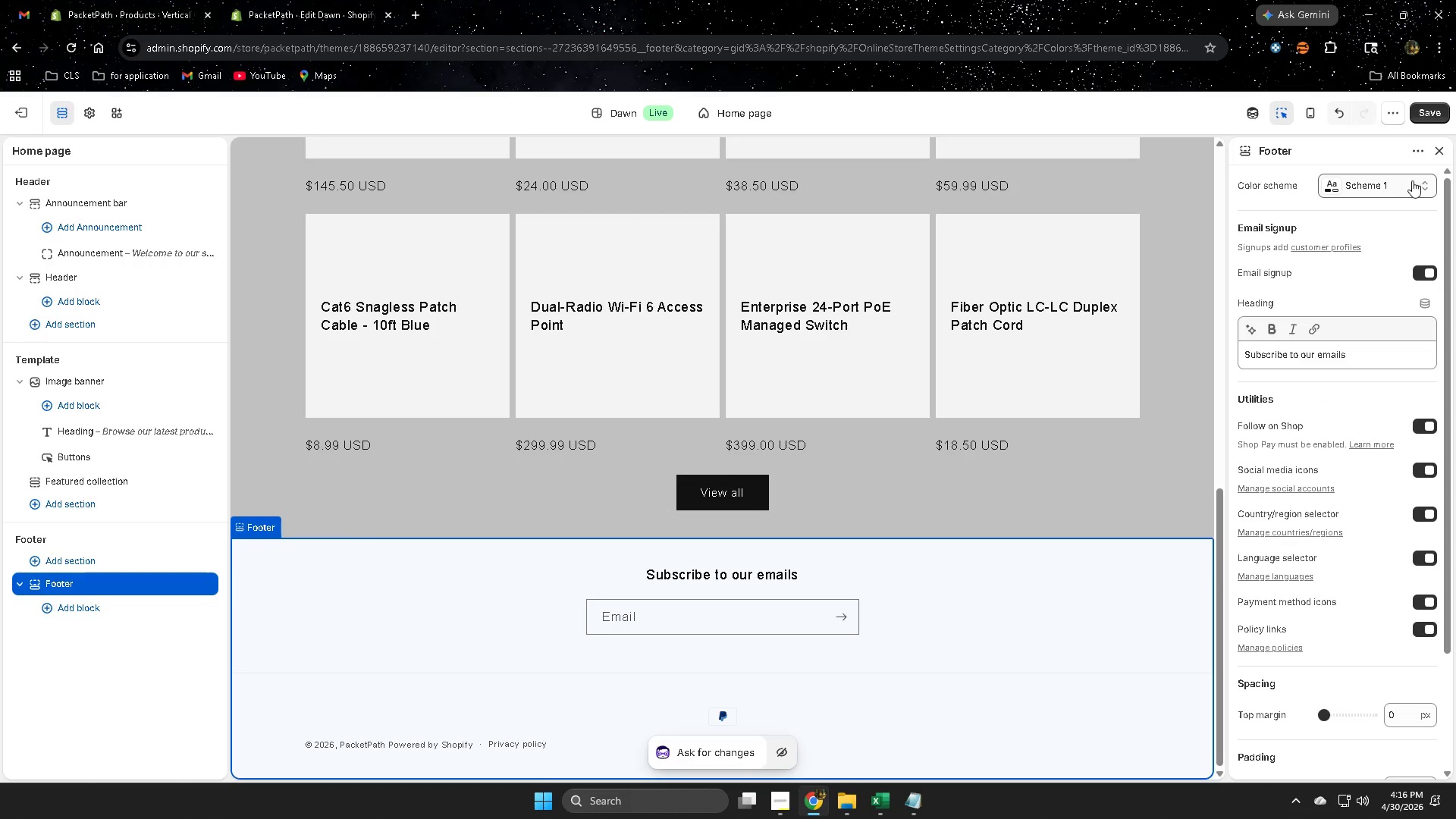 
left_click([1407, 180])
 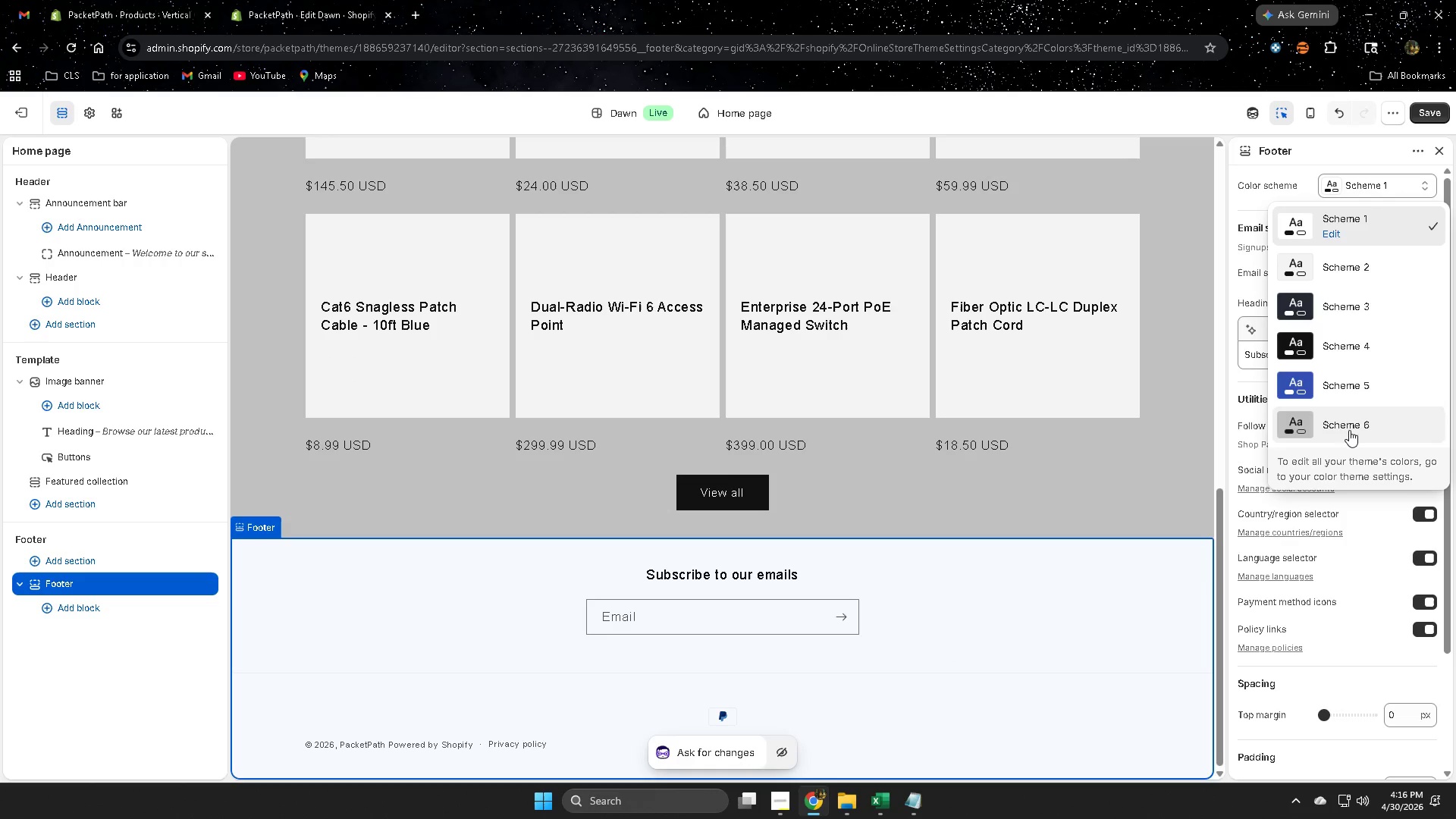 
left_click([1349, 426])
 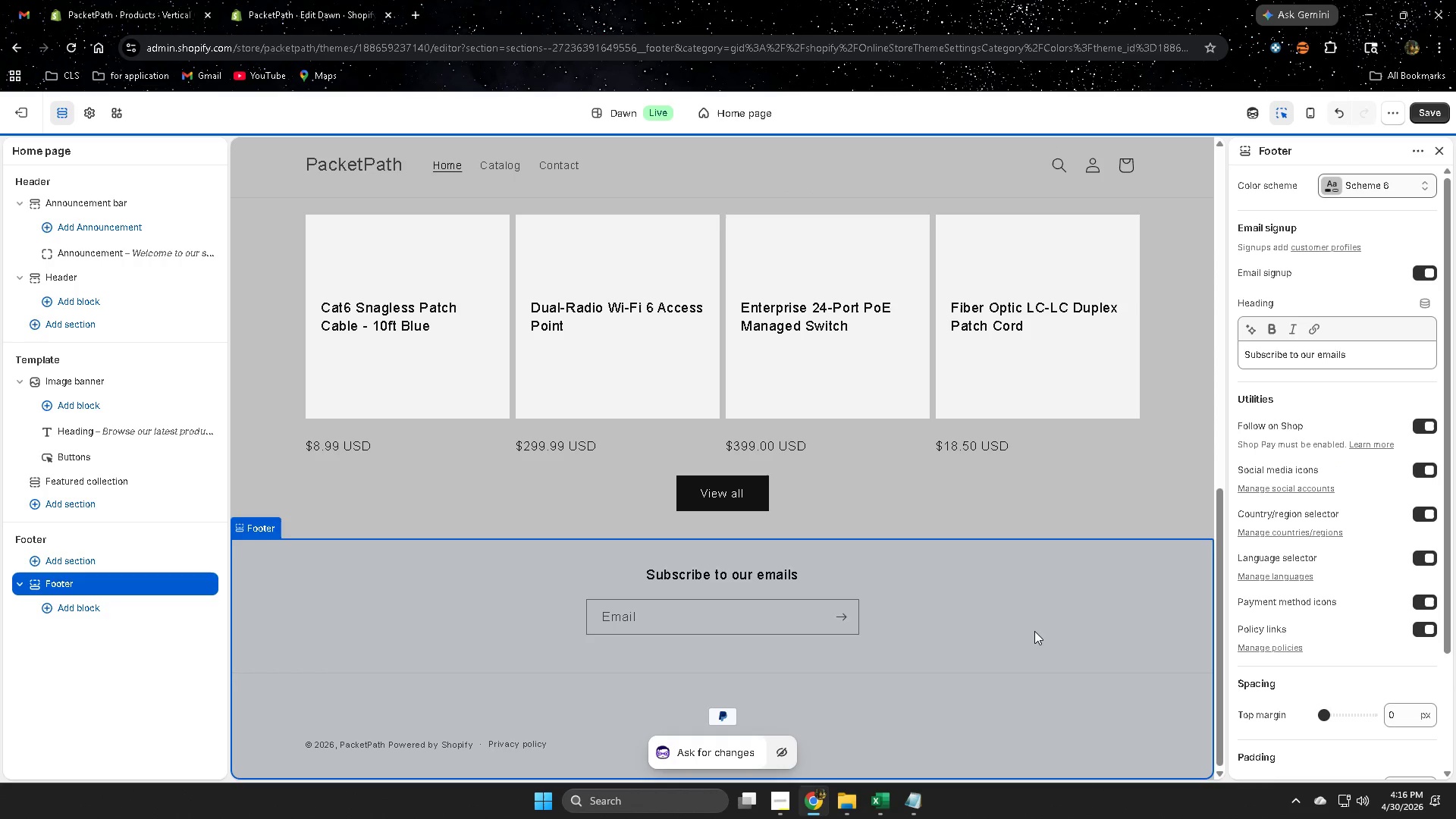 
scroll: coordinate [1034, 631], scroll_direction: up, amount: 17.0
 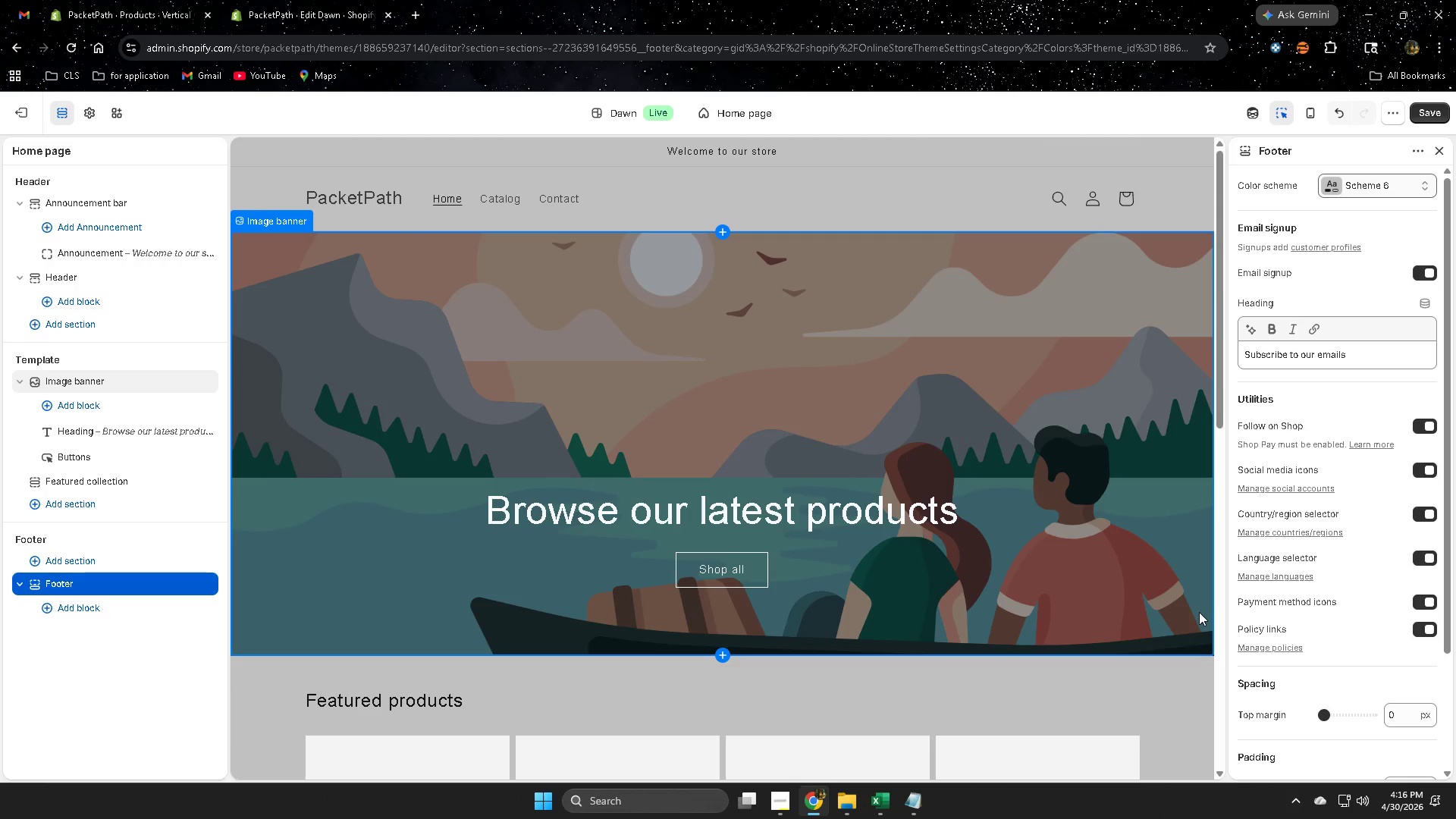 
wait(7.86)
 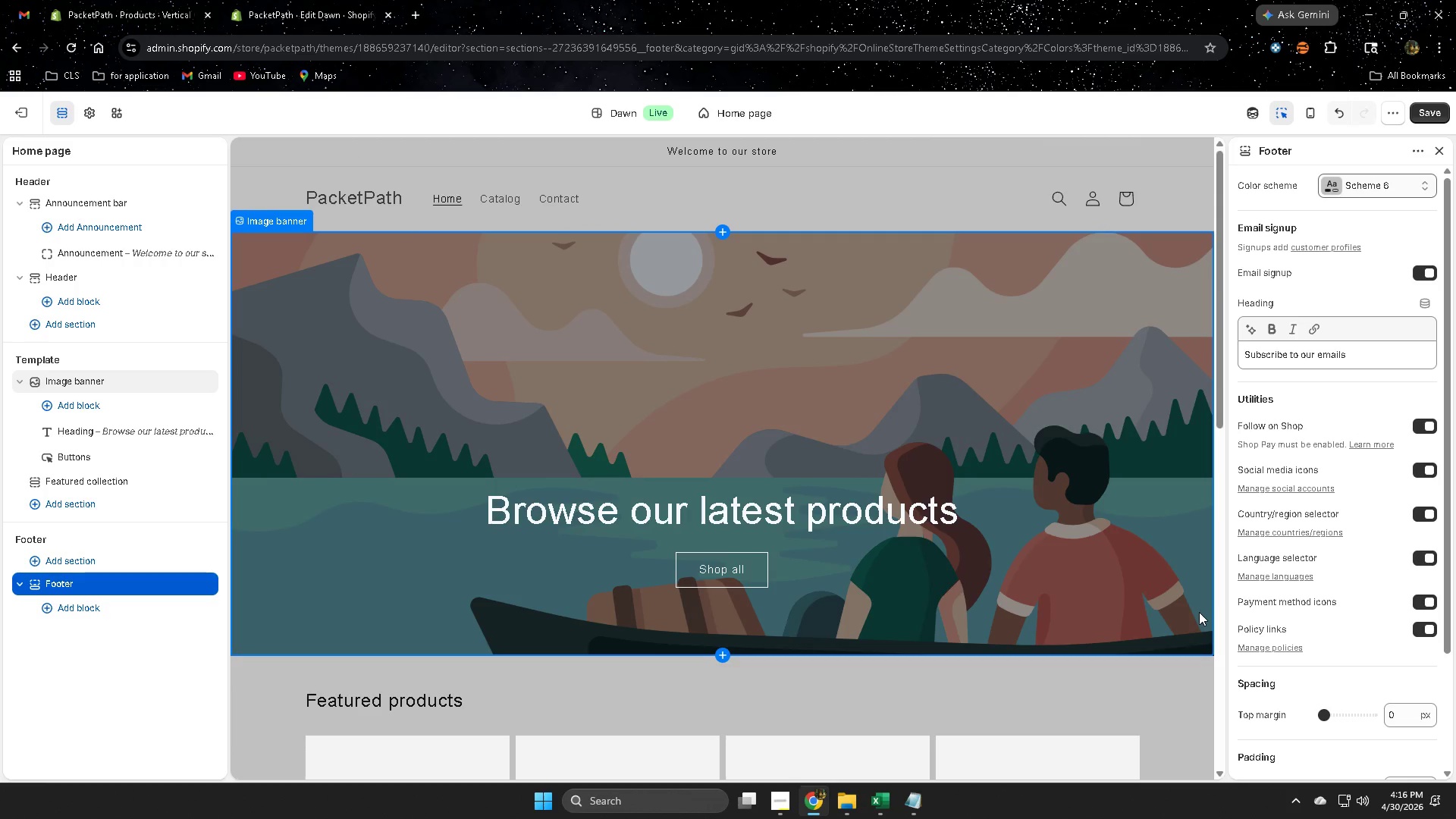 
scroll: coordinate [974, 446], scroll_direction: up, amount: 2.0
 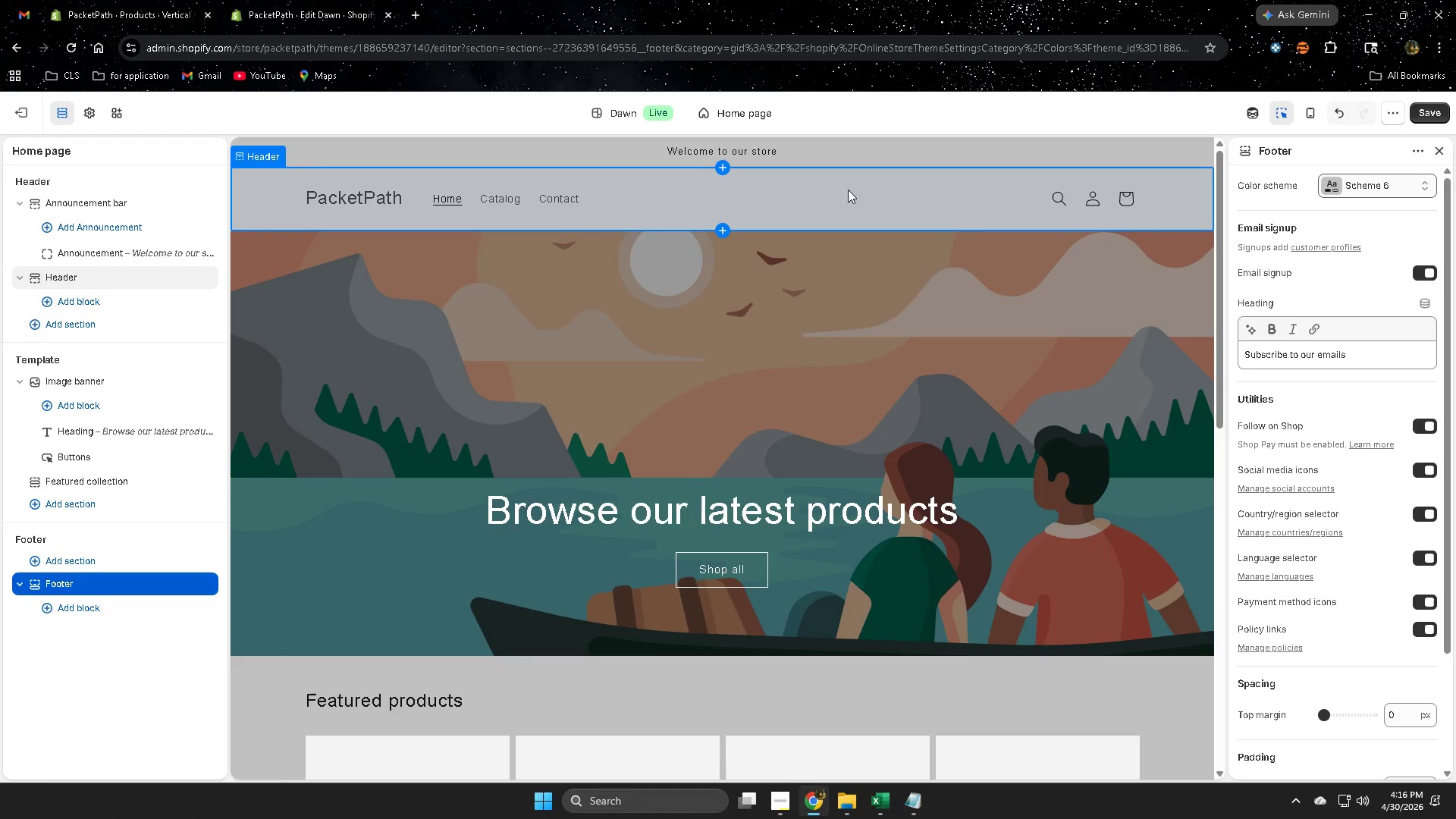 
left_click([848, 190])
 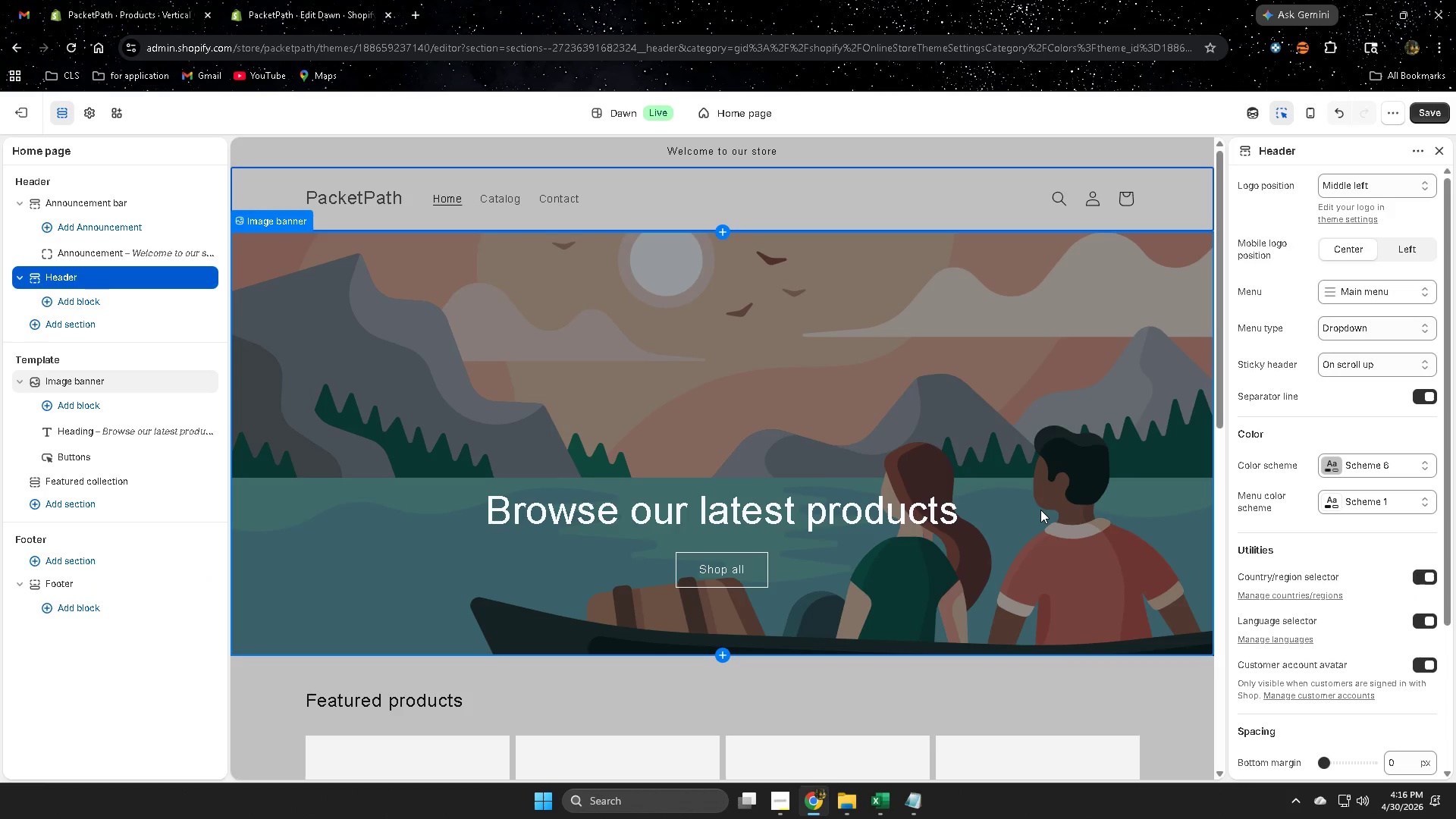 
scroll: coordinate [1040, 512], scroll_direction: down, amount: 7.0
 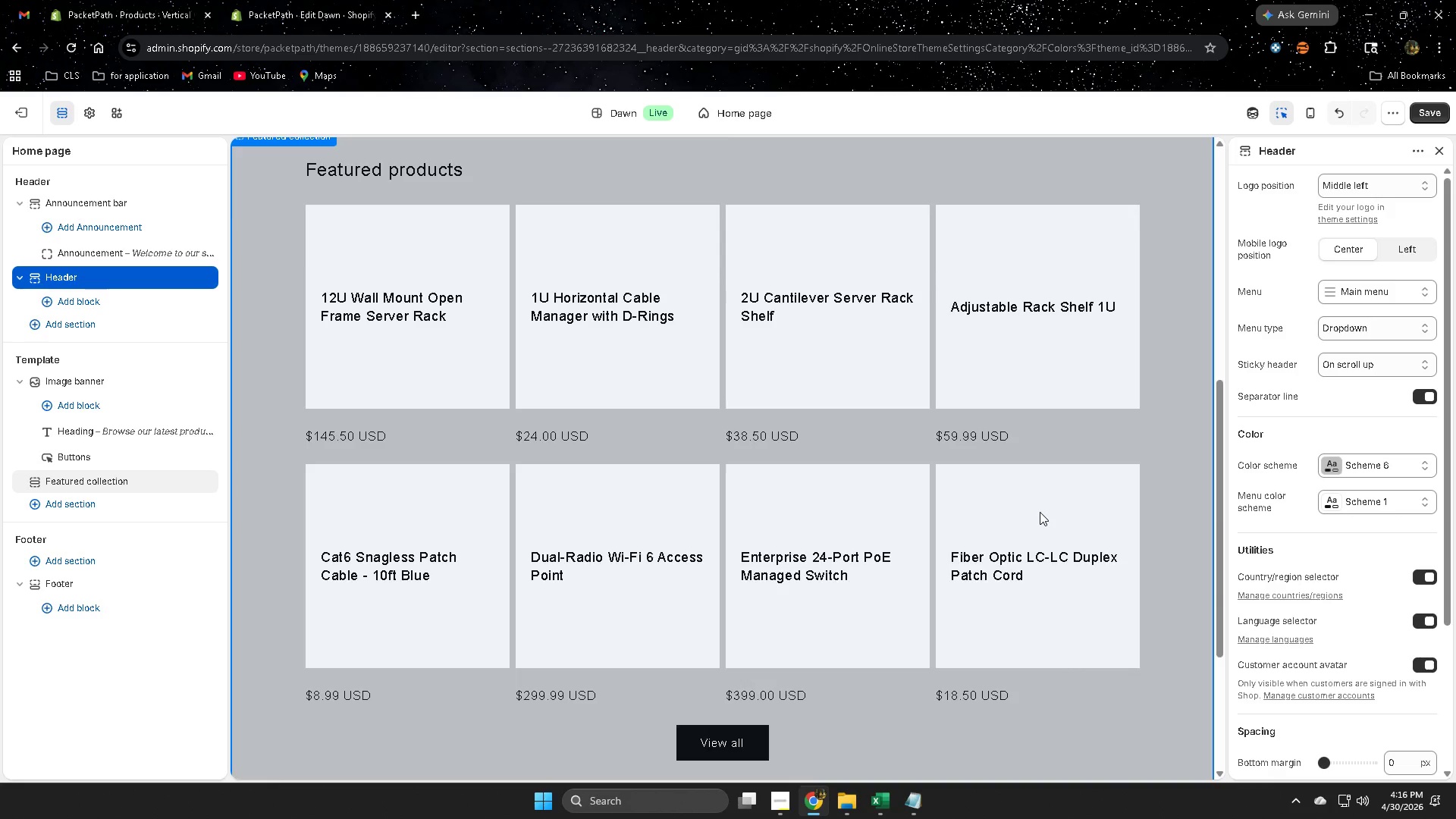 
scroll: coordinate [1087, 528], scroll_direction: up, amount: 4.0
 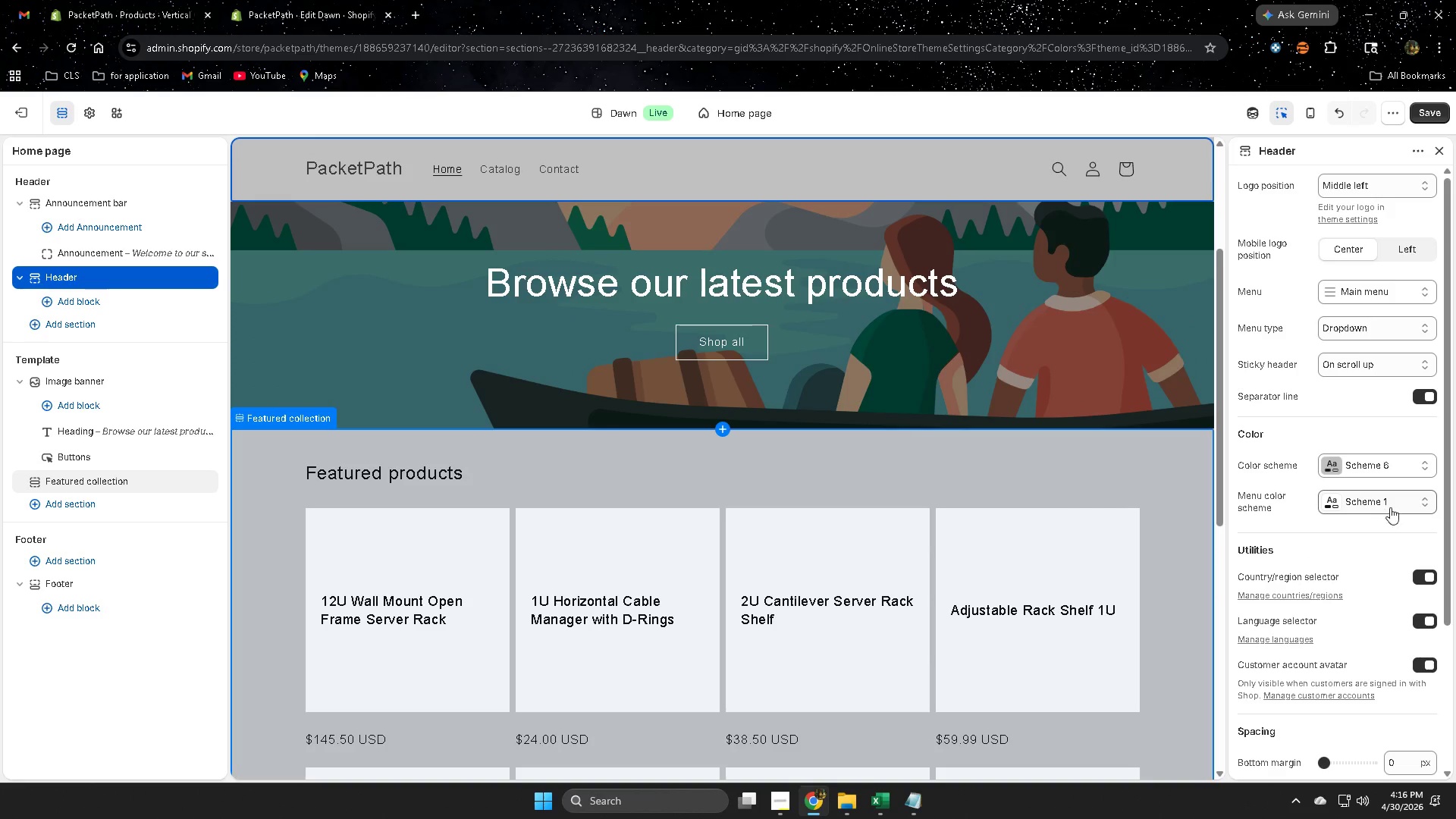 
left_click([1395, 505])
 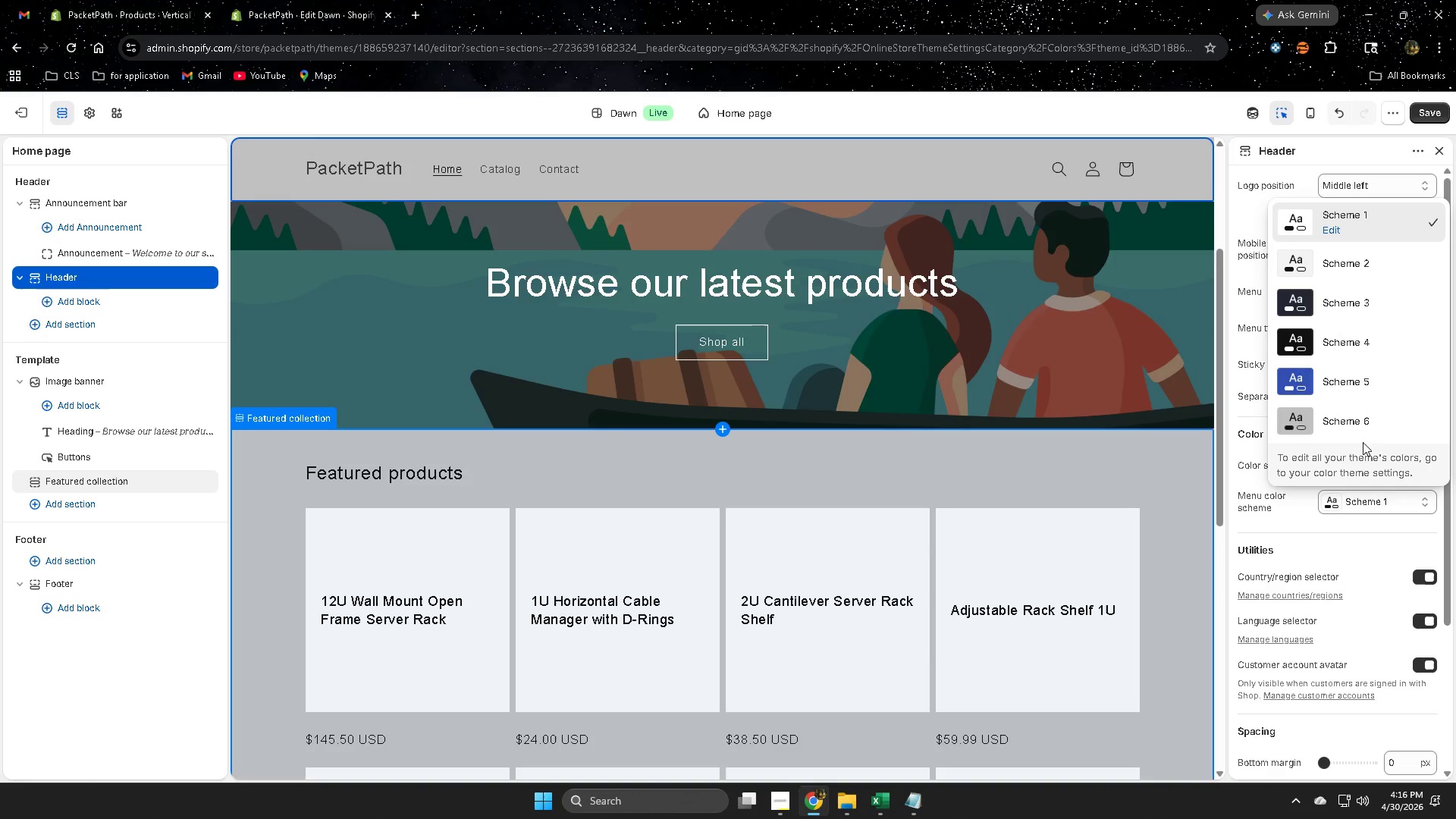 
left_click([1360, 424])
 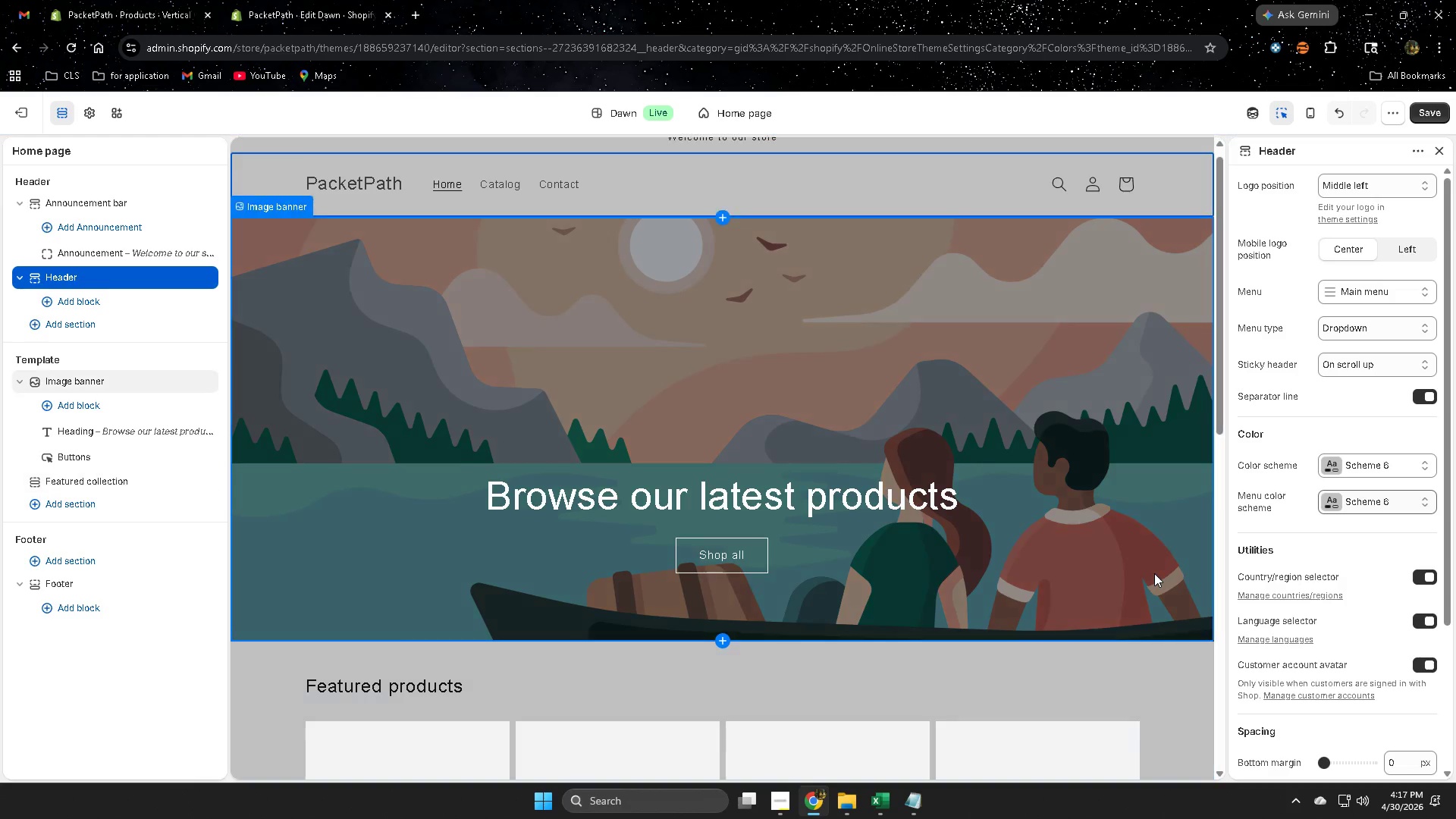 
scroll: coordinate [1081, 576], scroll_direction: down, amount: 4.0
 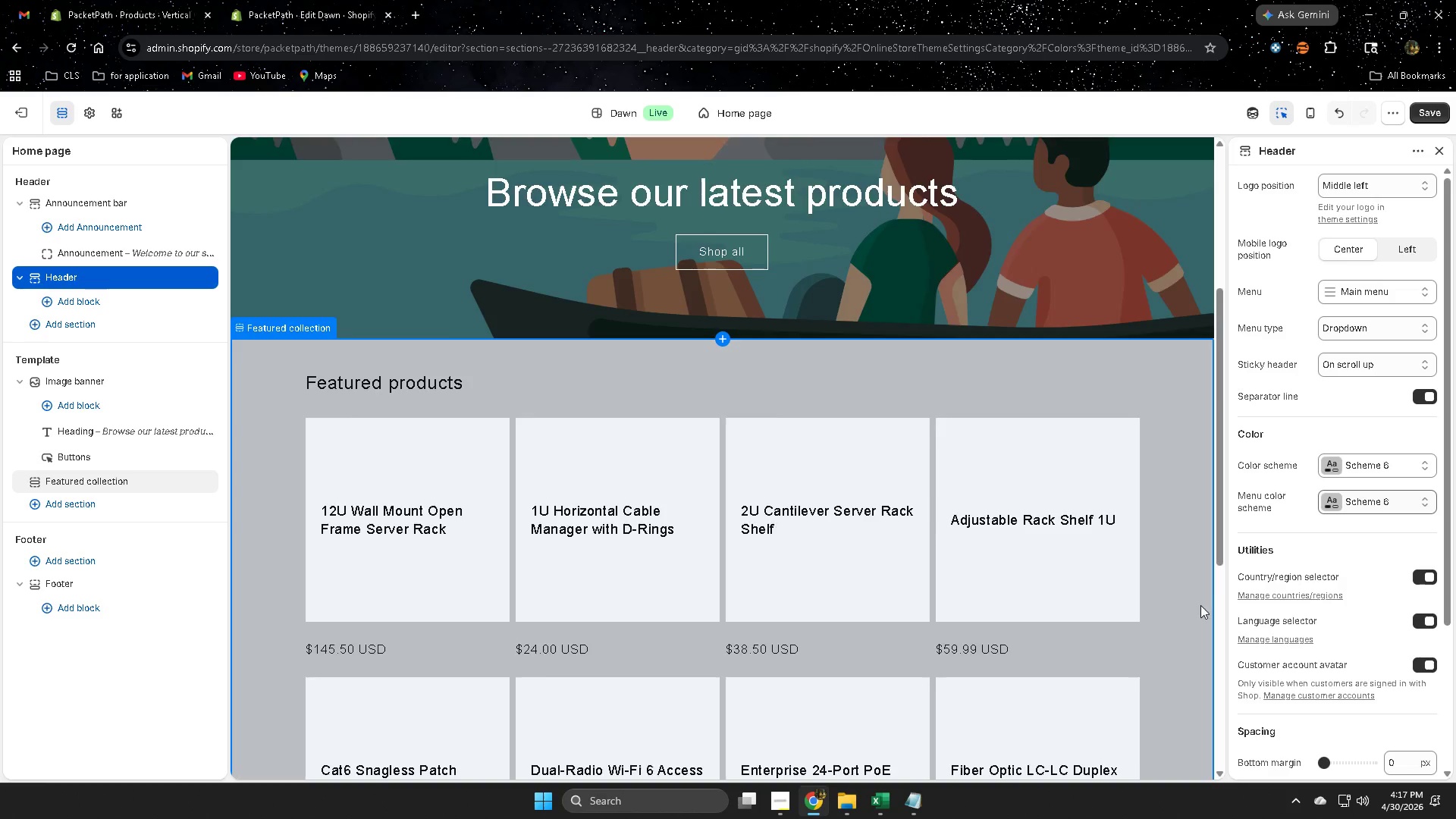 
scroll: coordinate [1200, 605], scroll_direction: up, amount: 7.0
 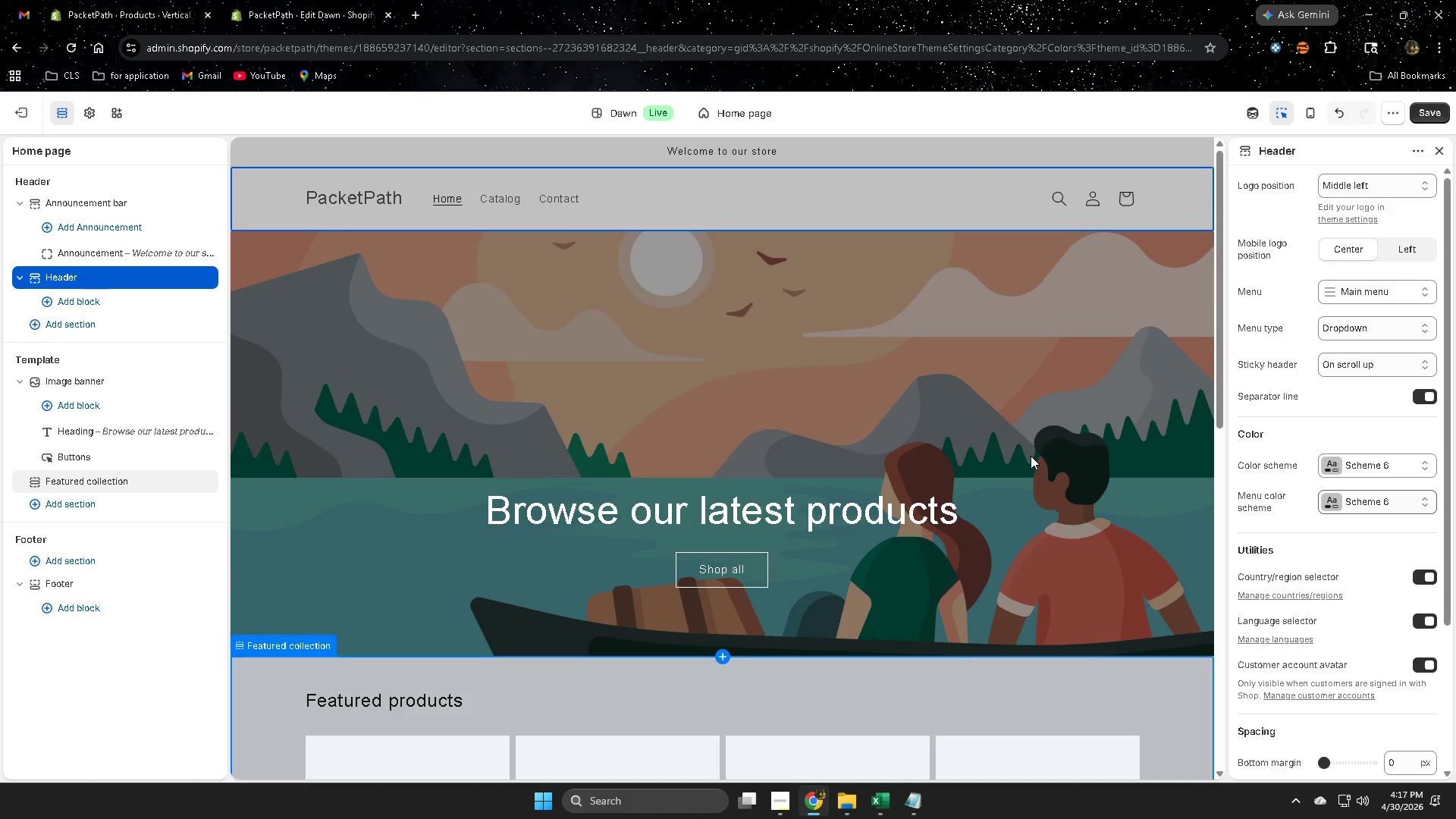 
left_click([1031, 456])
 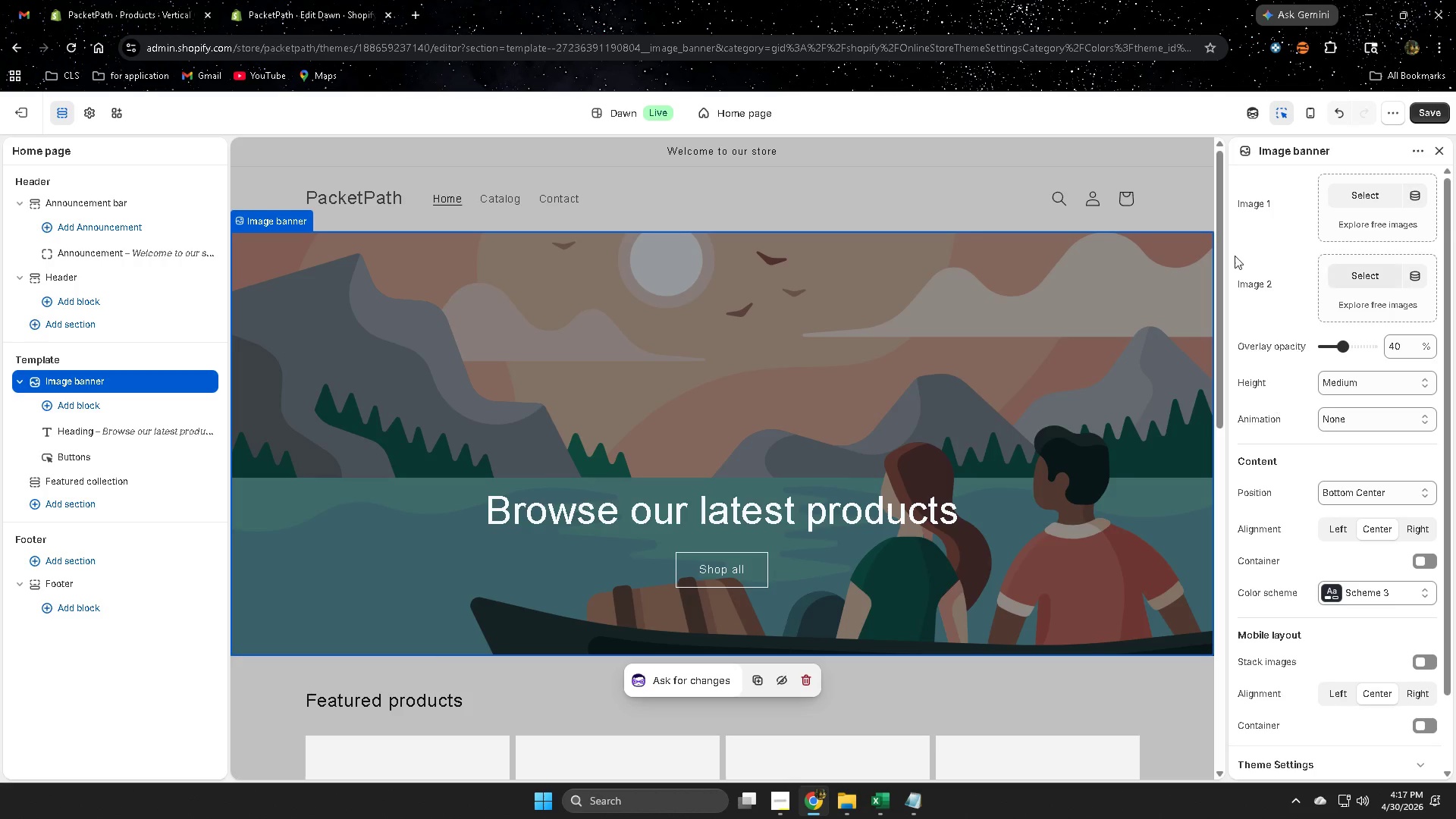 
left_click([1252, 116])
 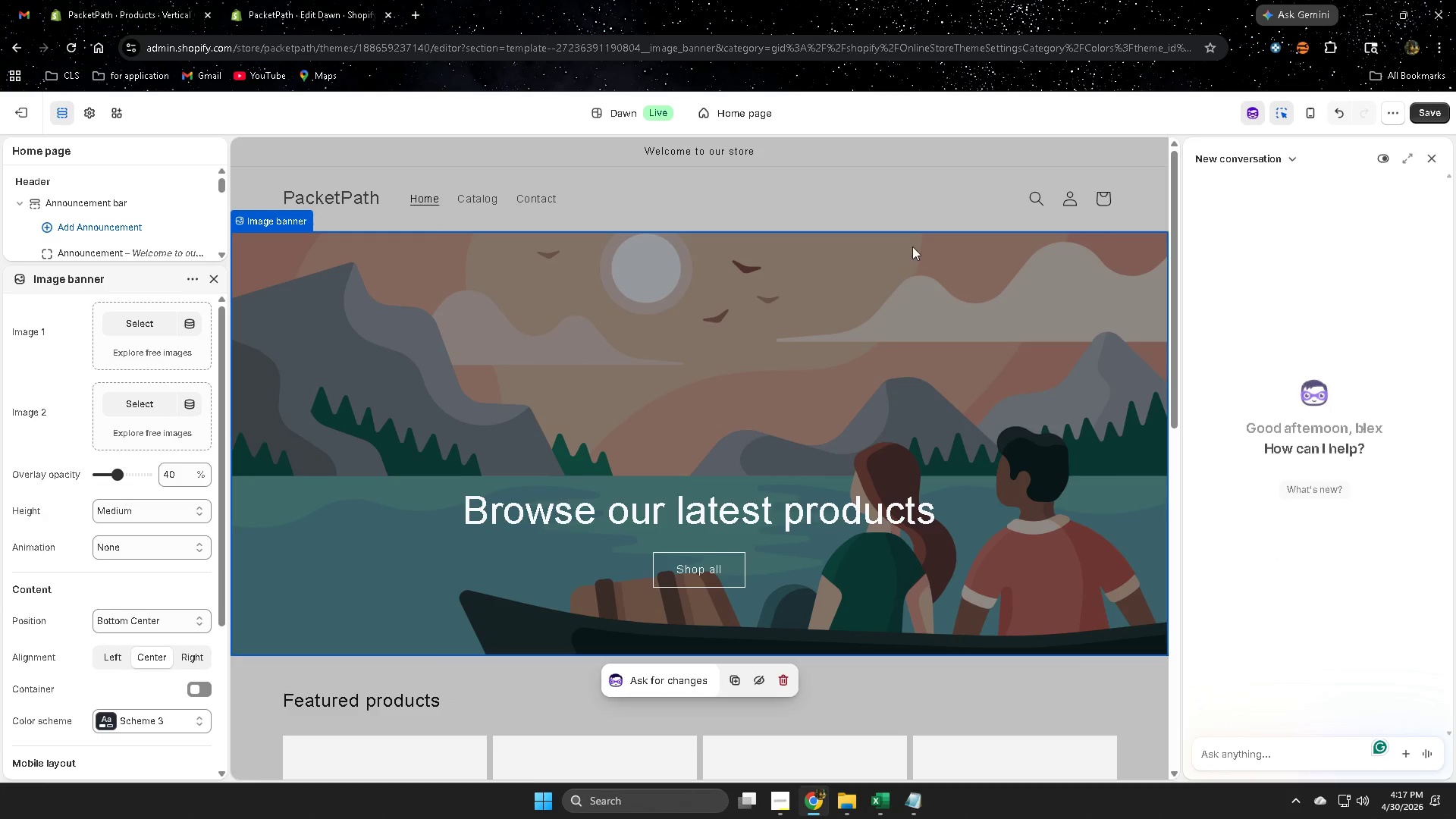 
left_click([952, 327])
 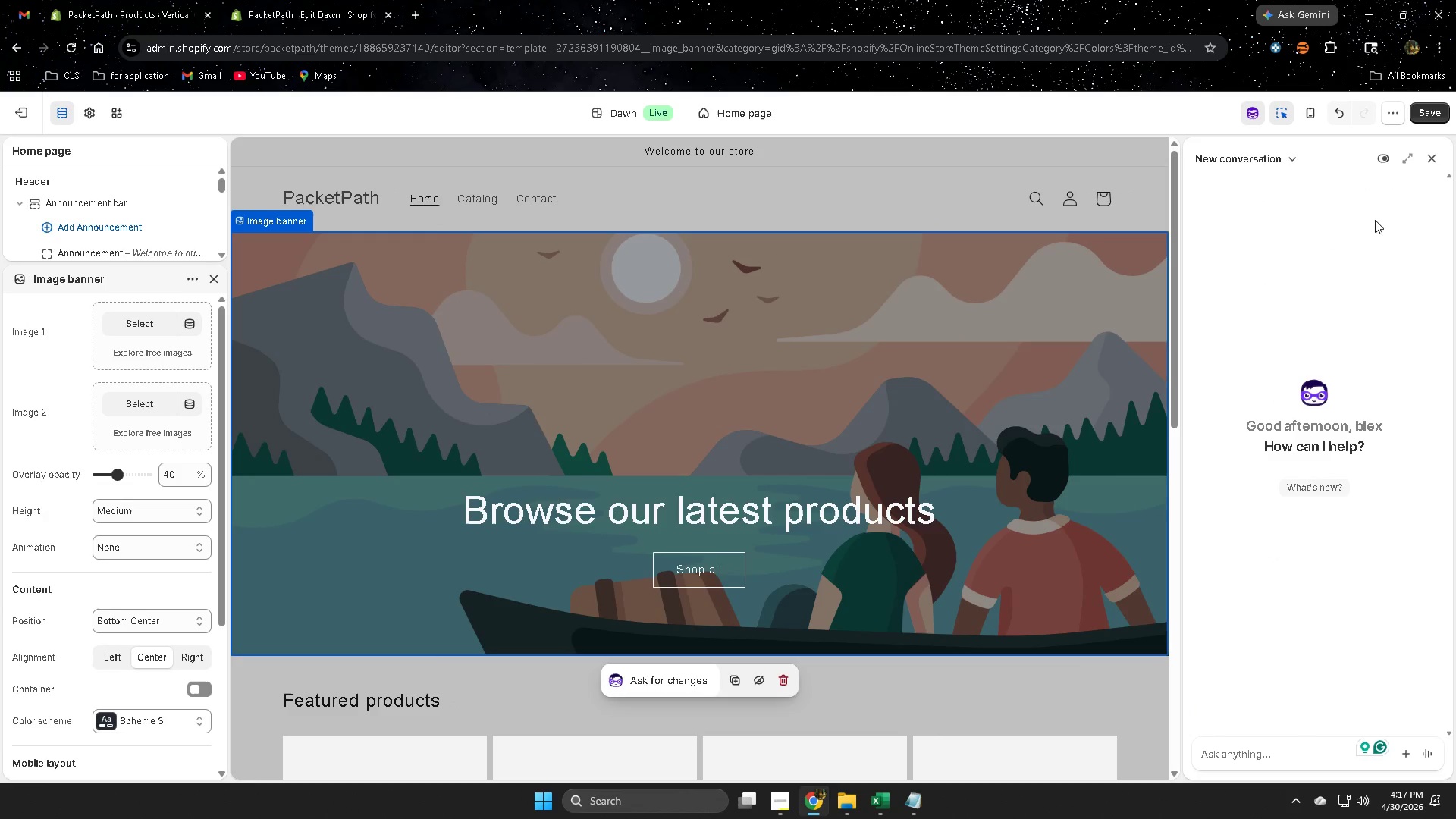 
left_click([1432, 162])
 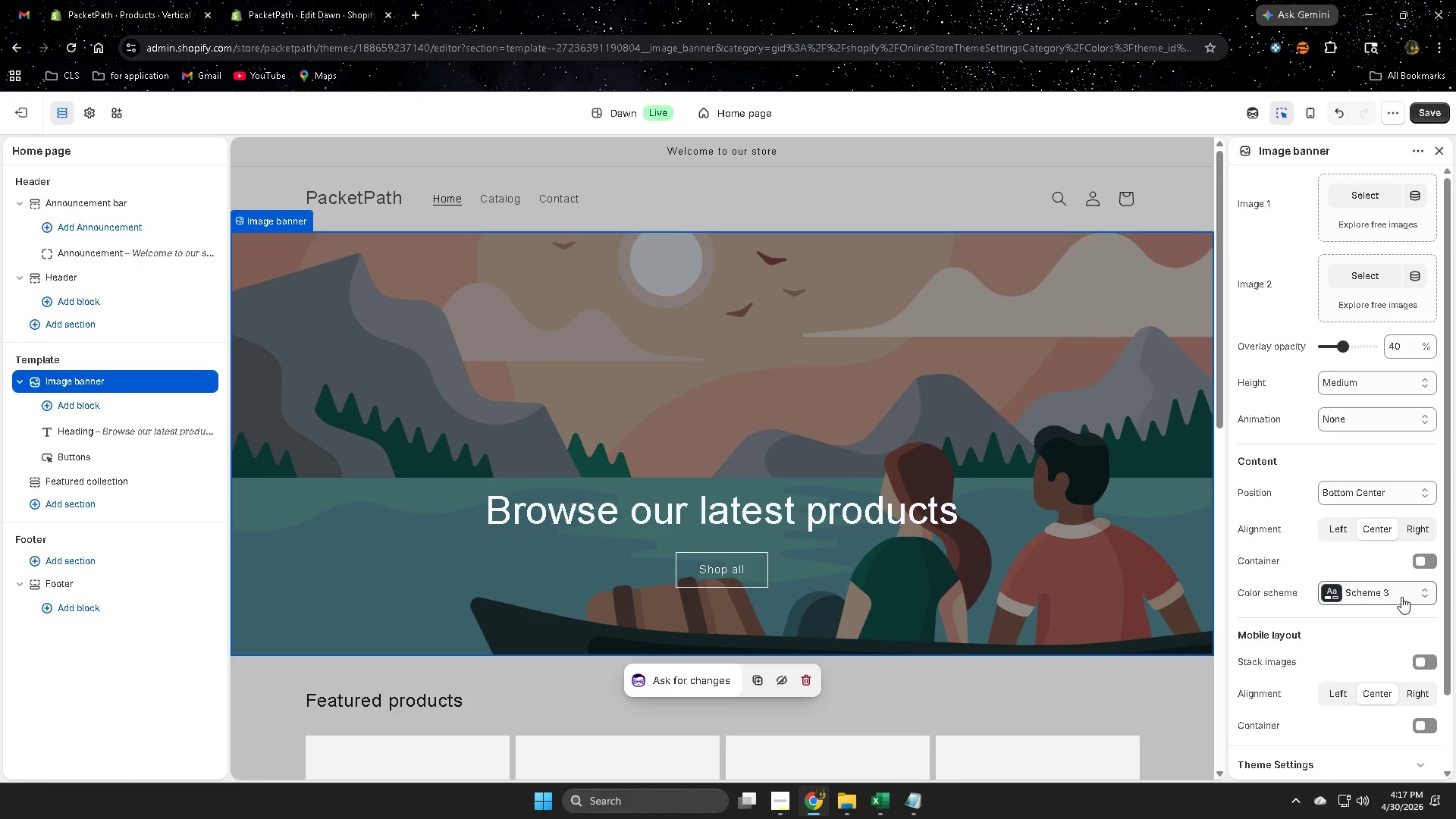 
left_click([1401, 597])
 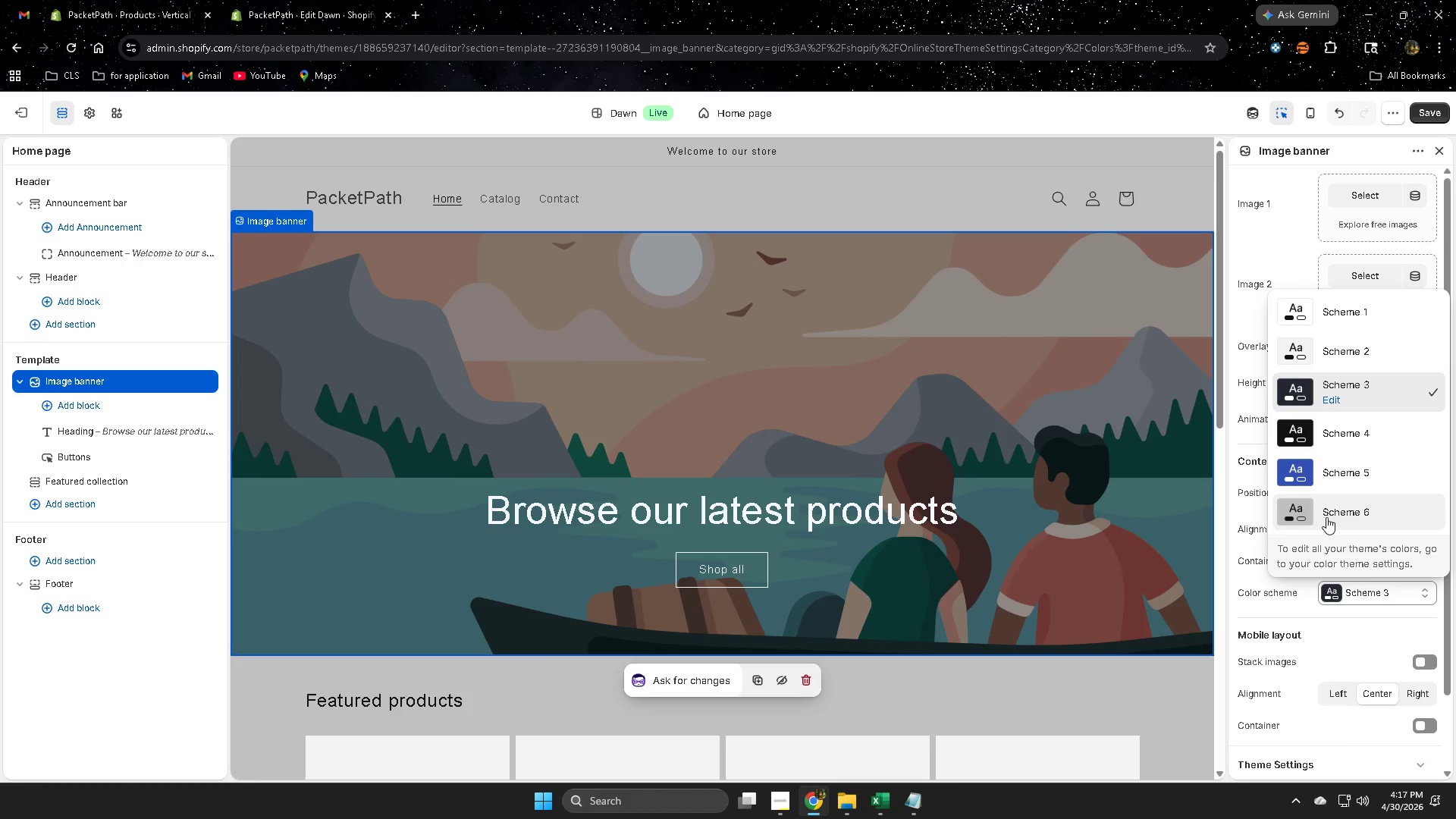 
left_click([1341, 516])
 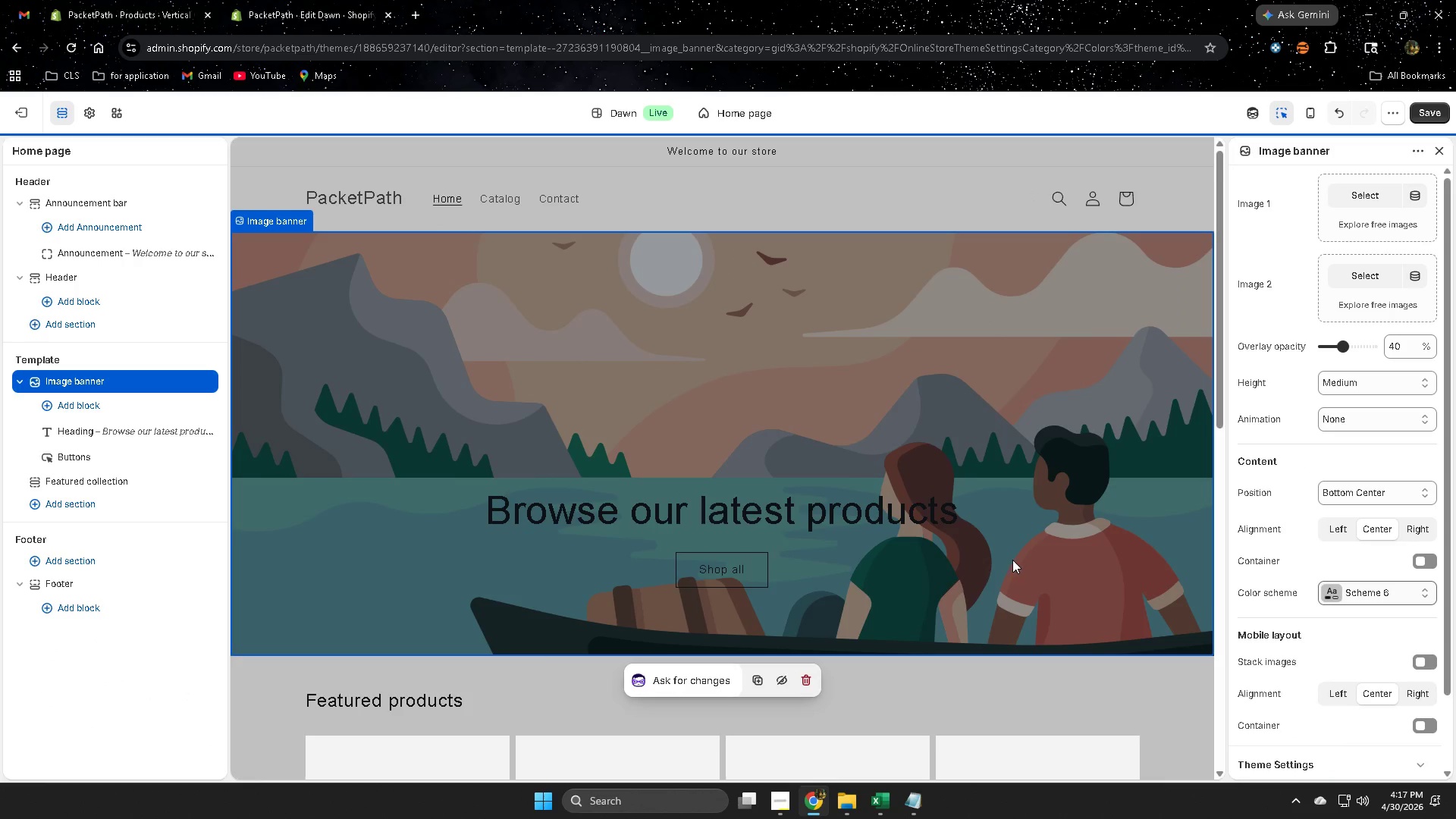 
scroll: coordinate [1166, 602], scroll_direction: down, amount: 3.0
 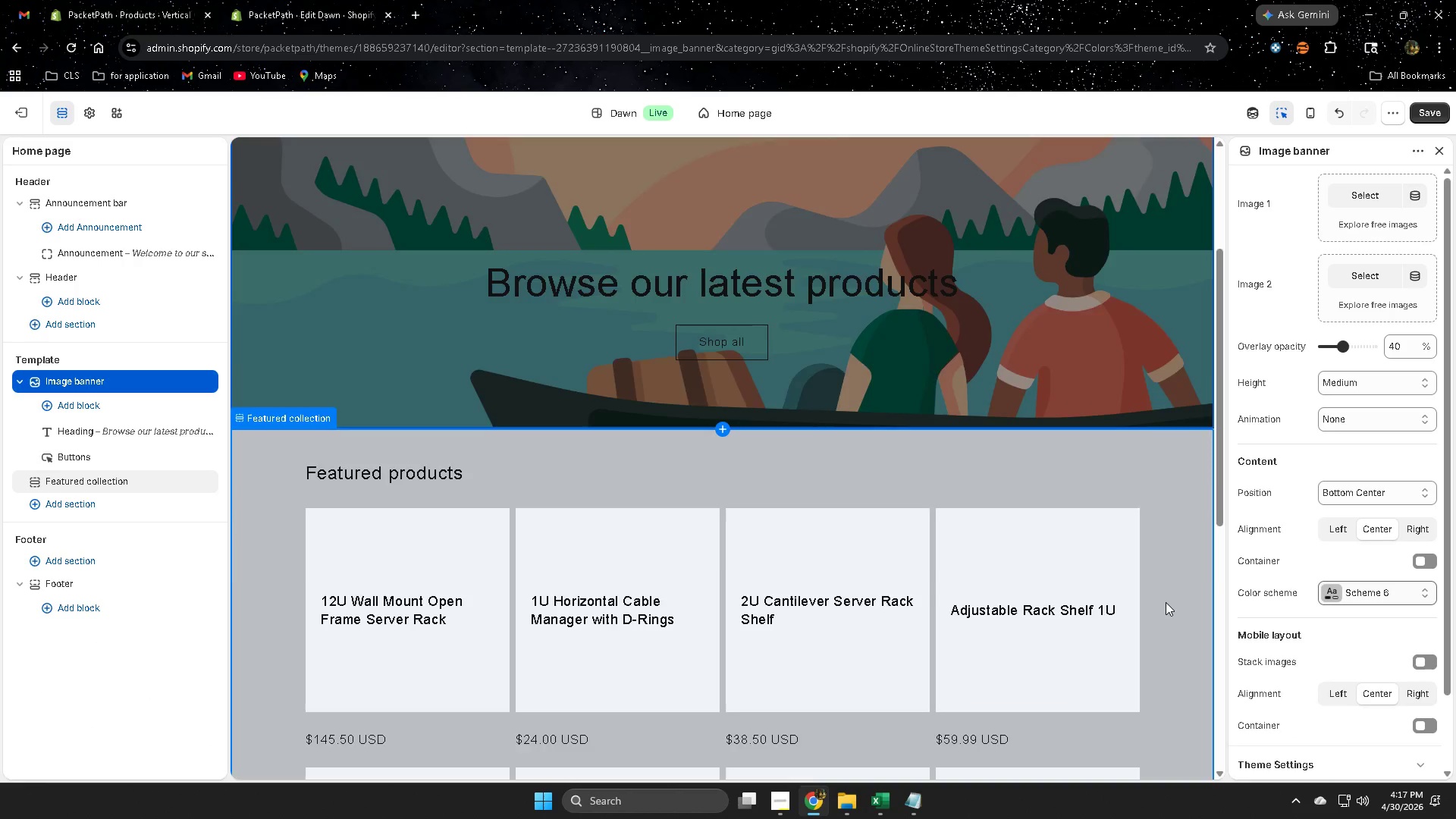 
scroll: coordinate [1147, 598], scroll_direction: up, amount: 7.0
 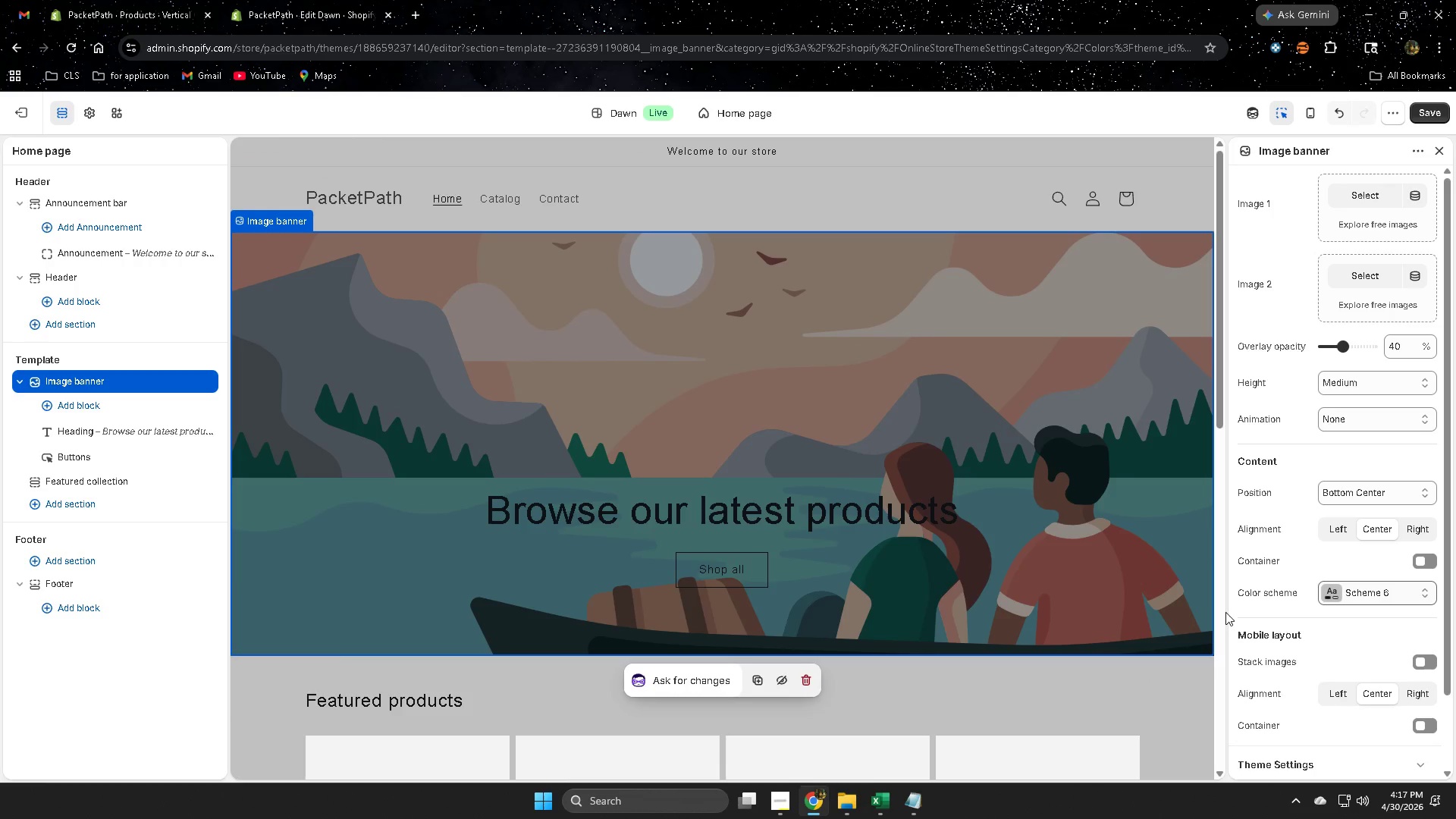 
scroll: coordinate [1238, 632], scroll_direction: down, amount: 2.0
 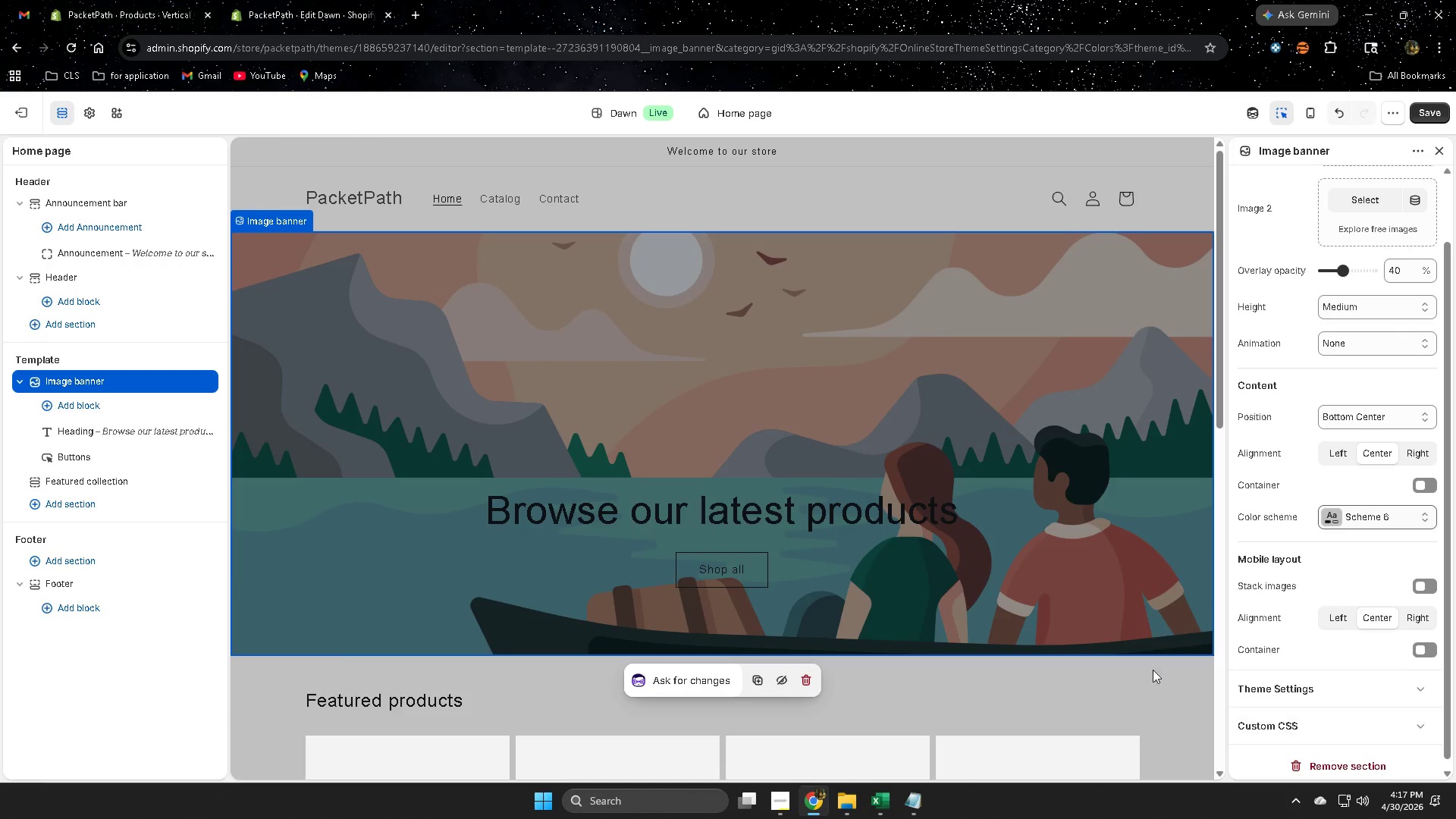 
scroll: coordinate [1285, 492], scroll_direction: up, amount: 9.0
 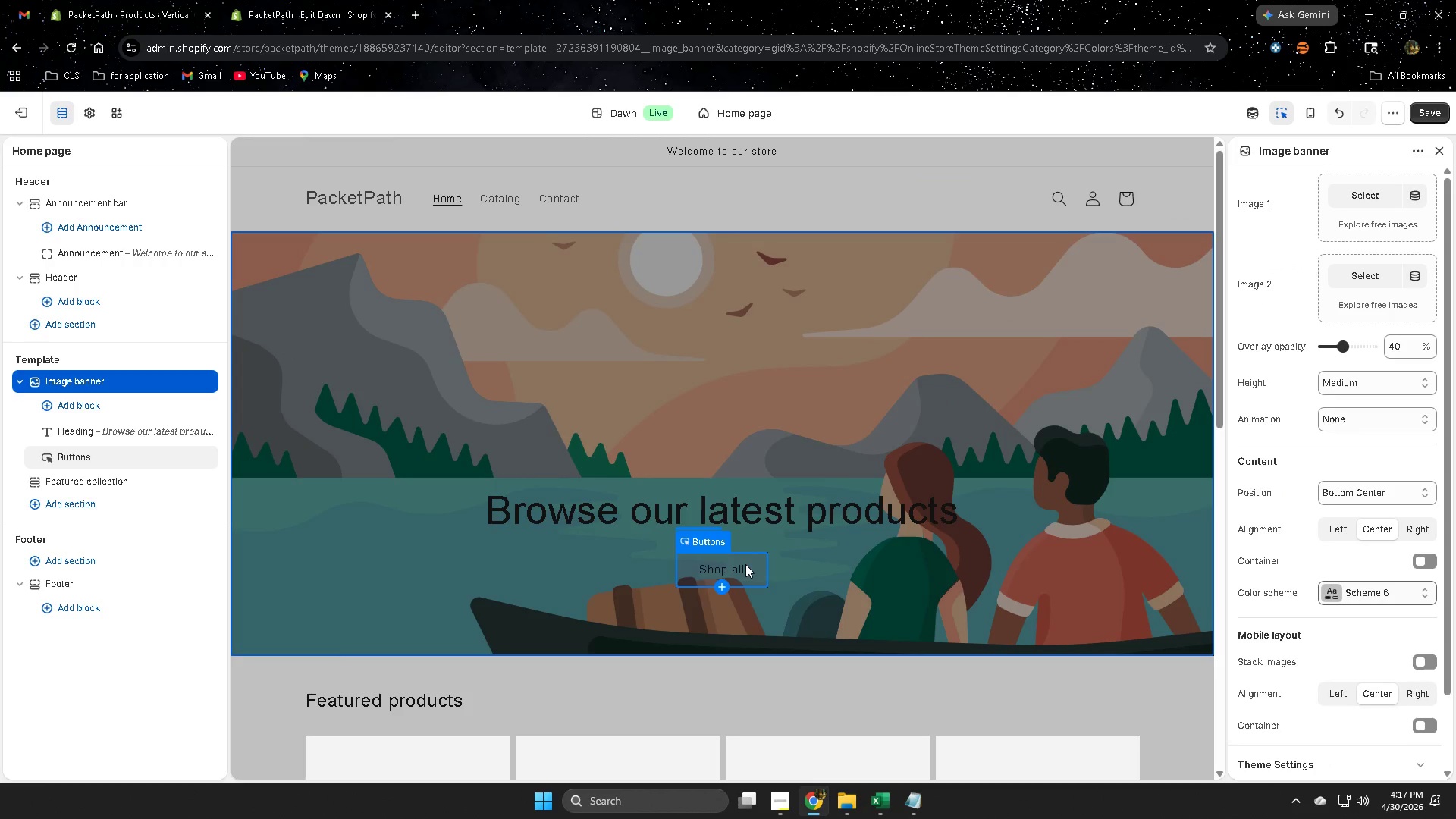 
left_click([745, 564])
 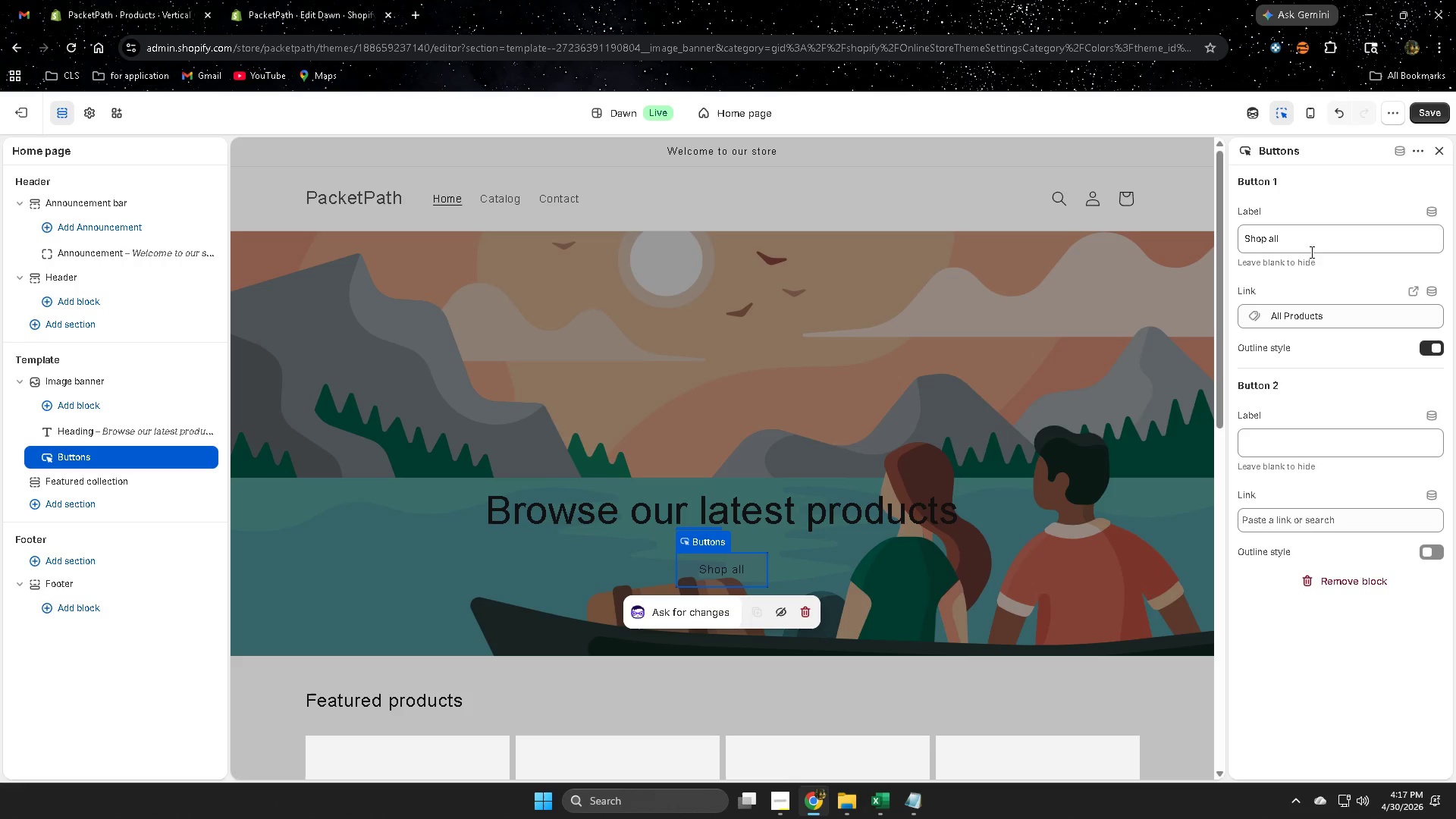 
double_click([1307, 238])
 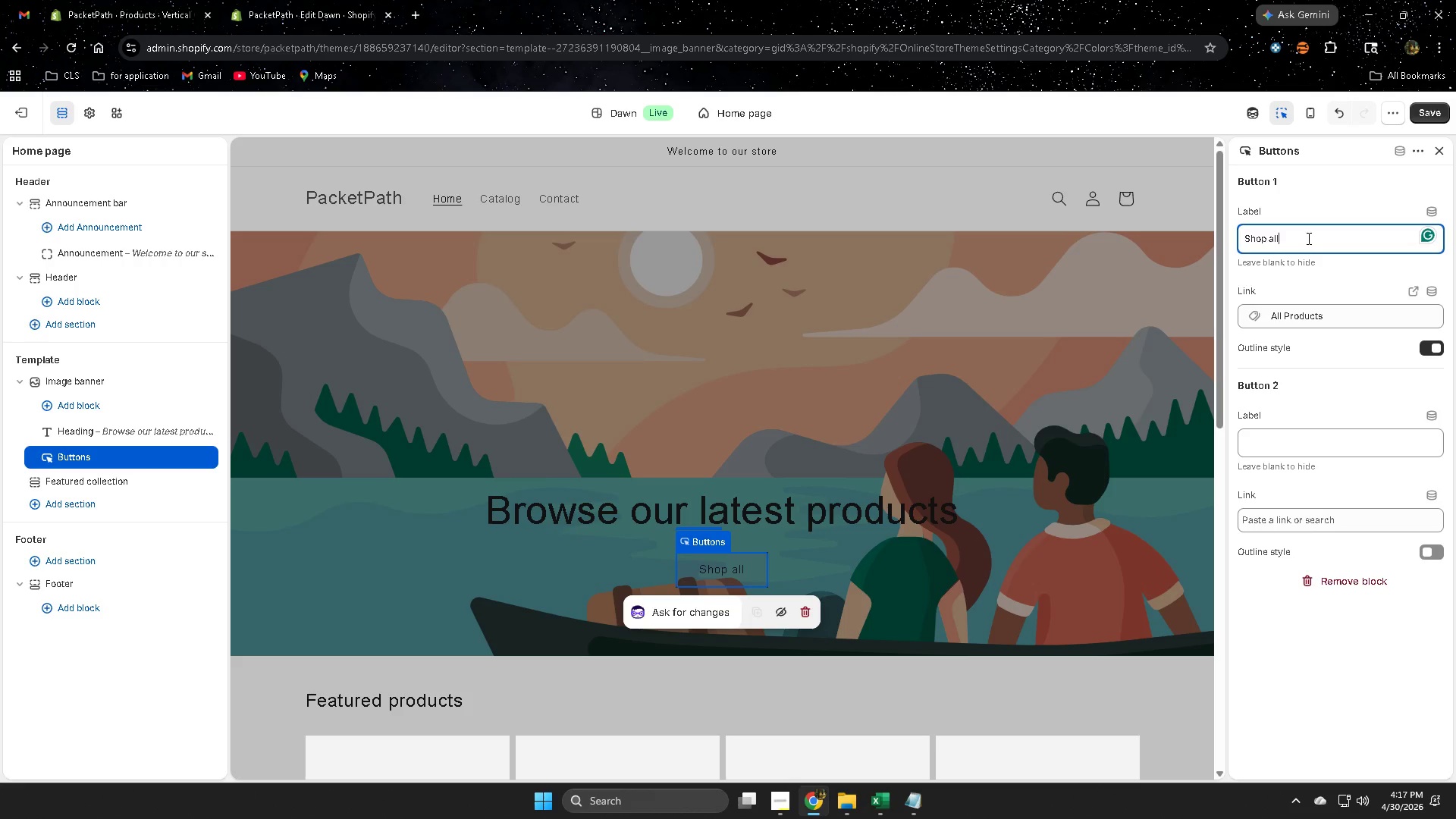 
triple_click([1307, 238])
 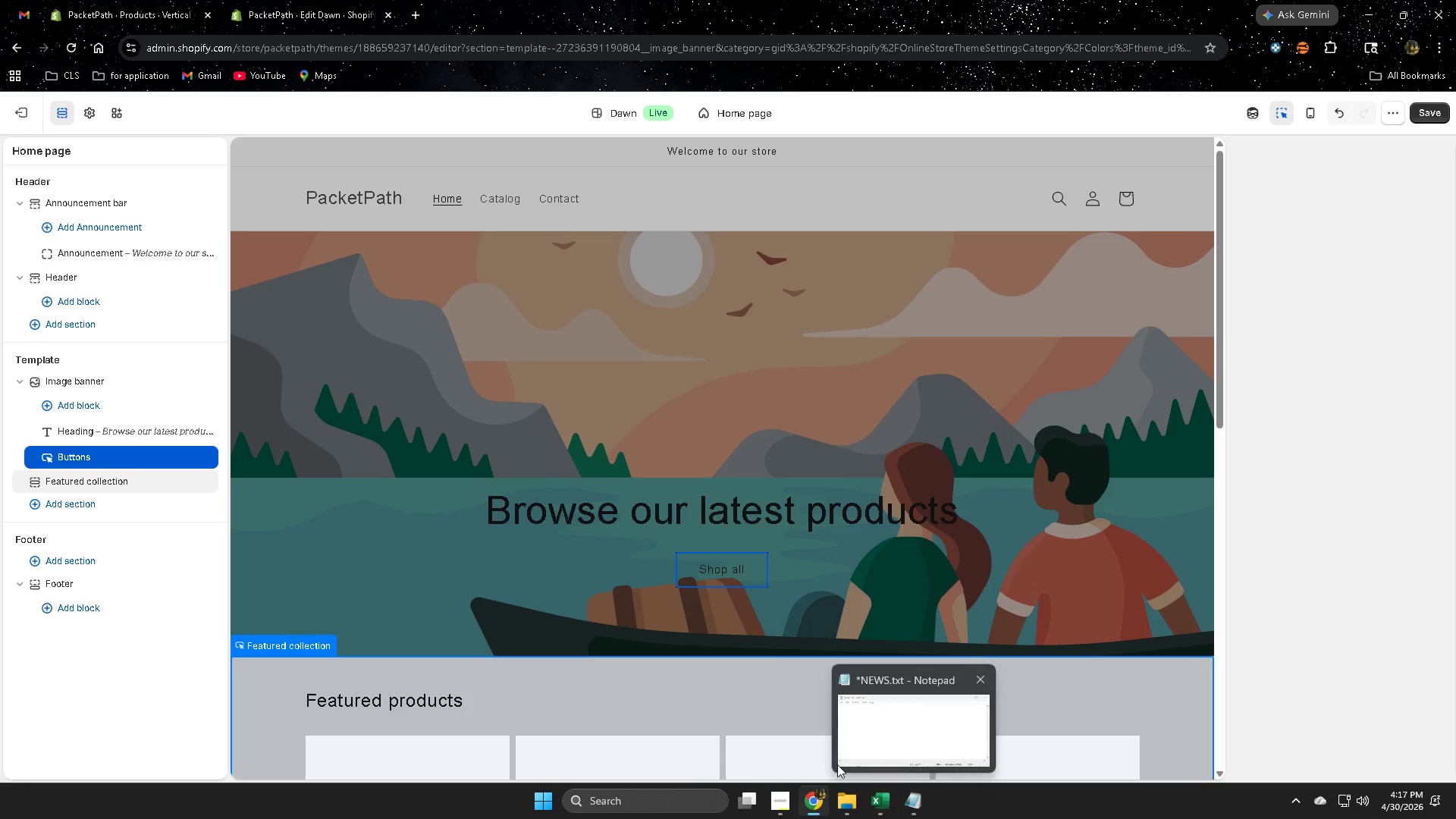 
left_click([778, 740])